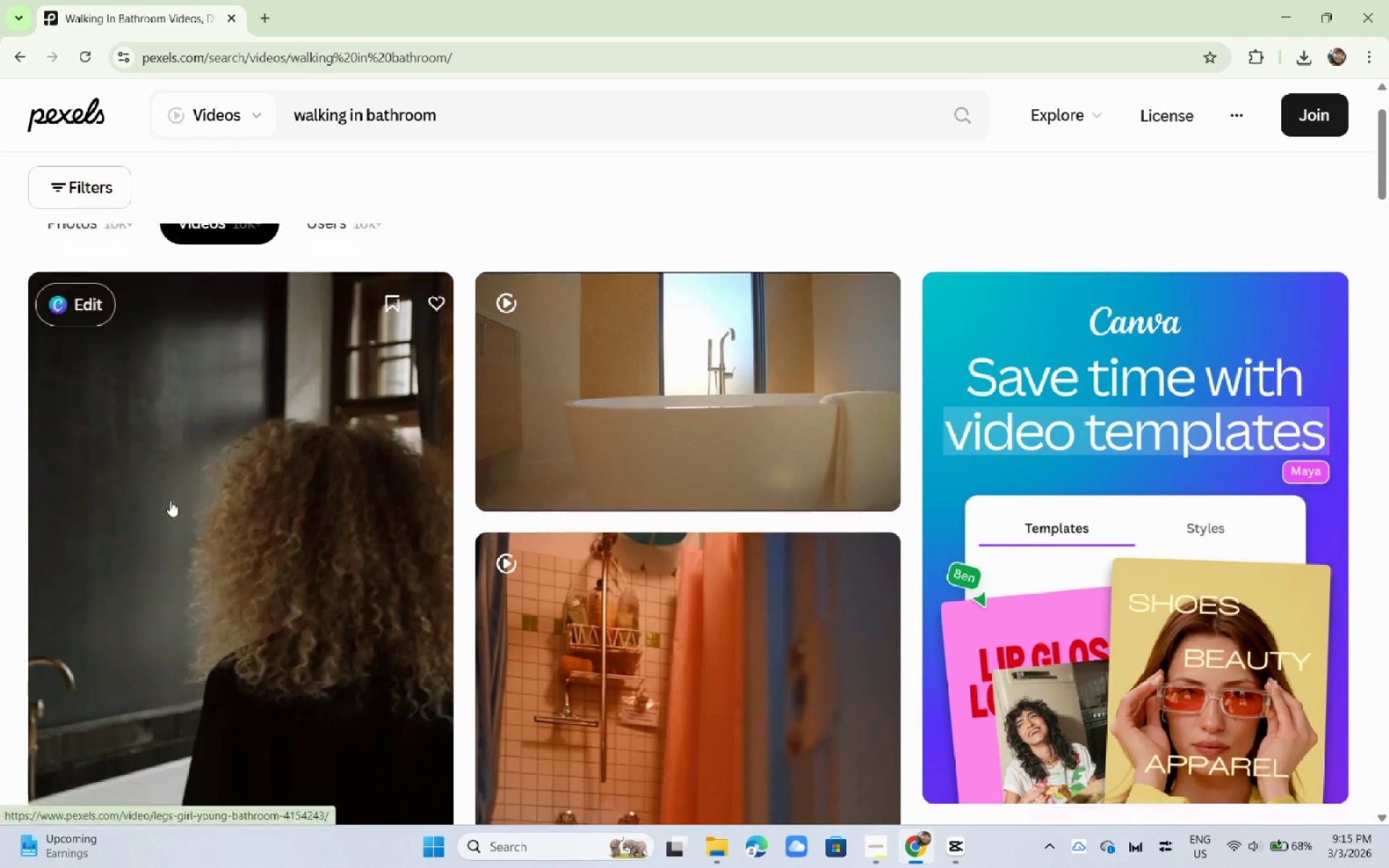 
scroll: coordinate [457, 449], scroll_direction: down, amount: 41.0
 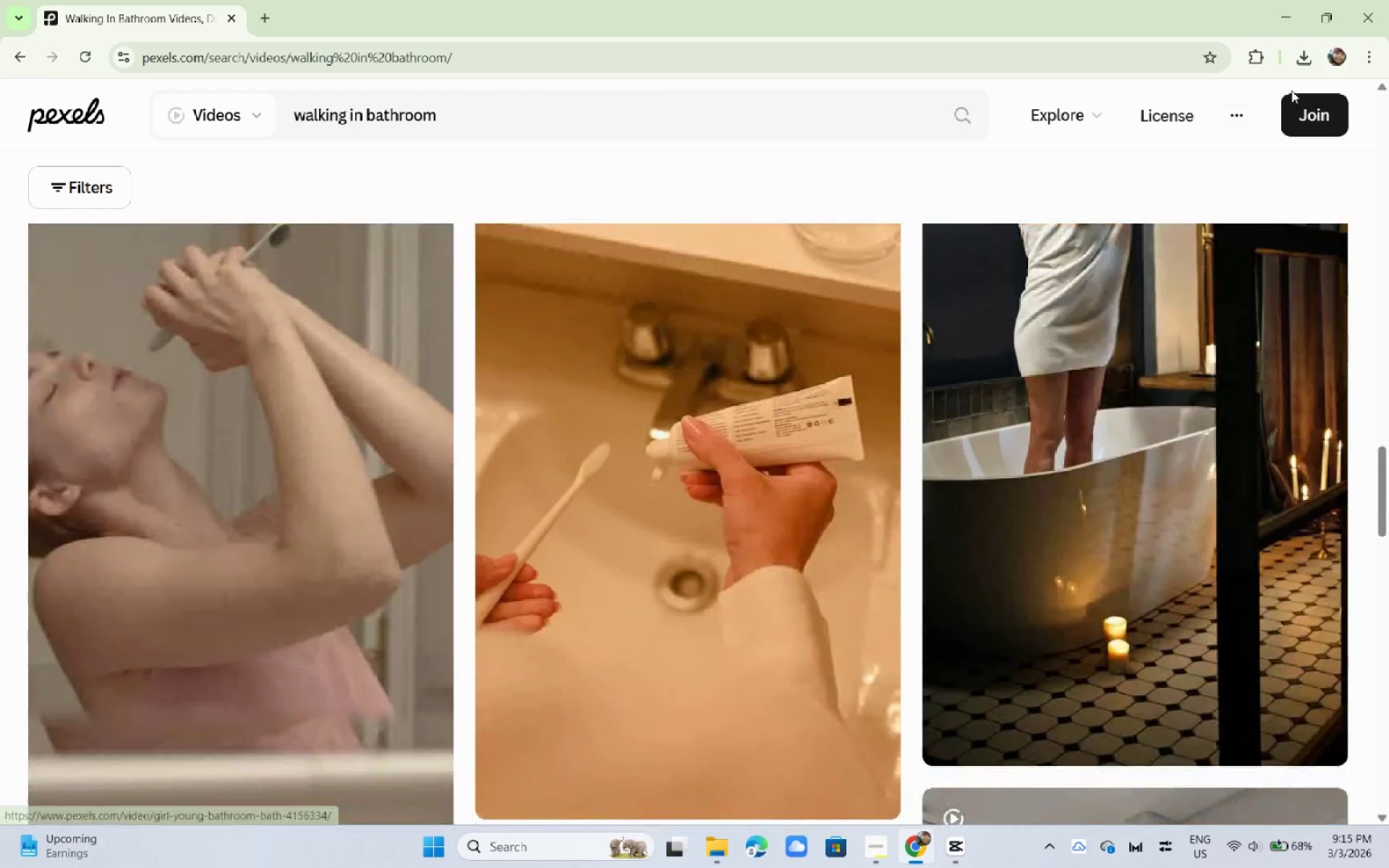 
key(Alt+AltLeft)
 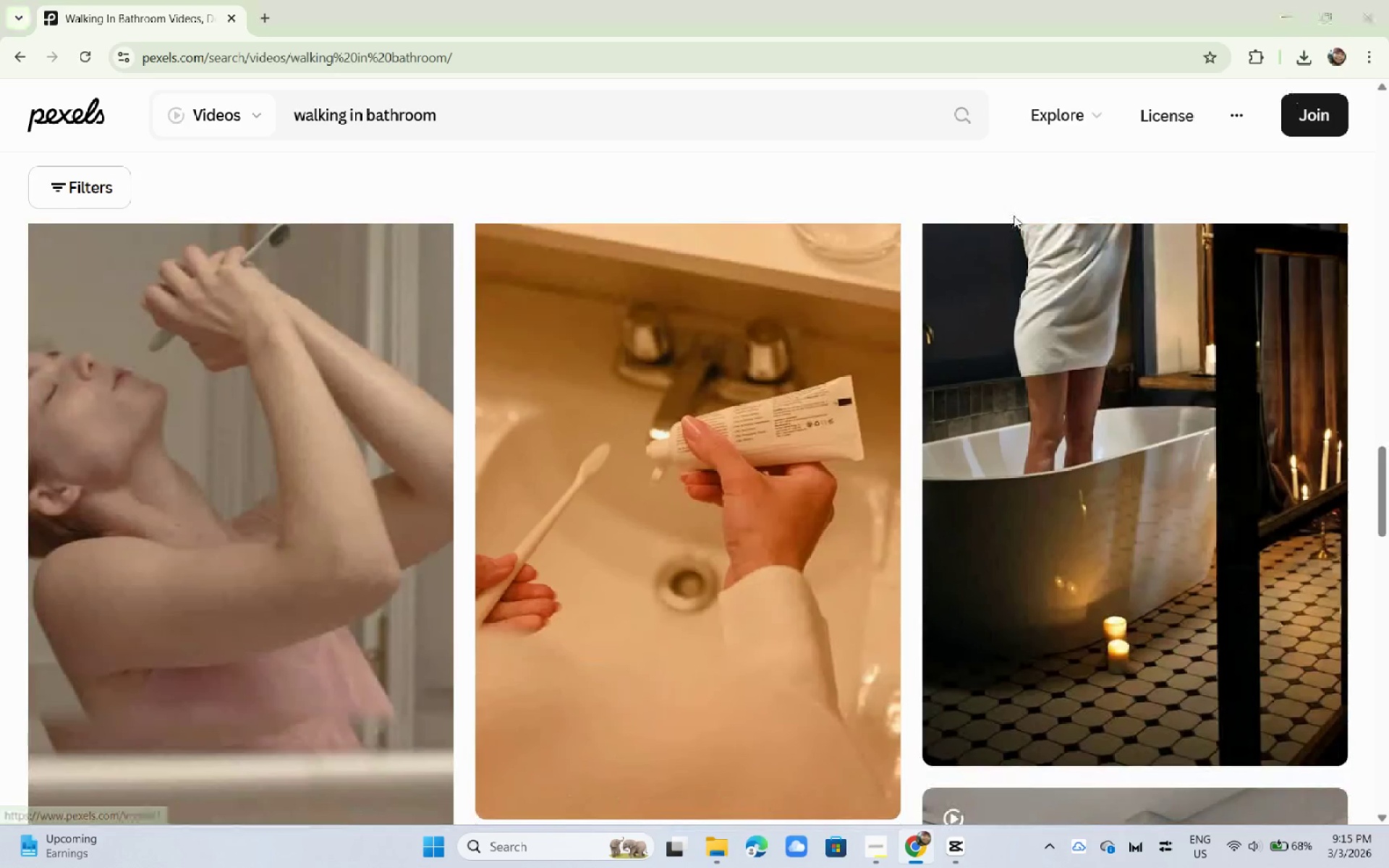 
key(Alt+Tab)
 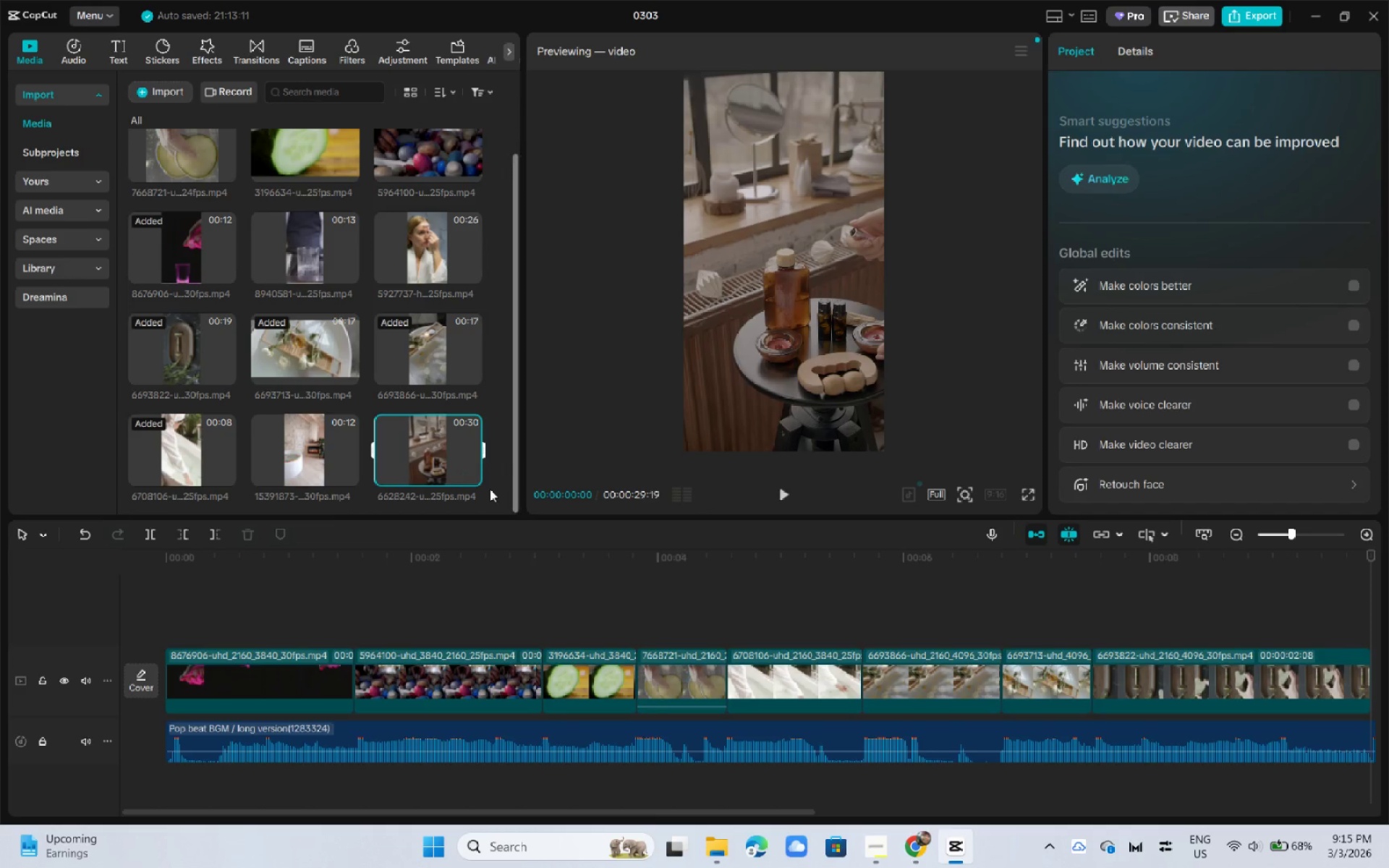 
left_click_drag(start_coordinate=[415, 461], to_coordinate=[1096, 675])
 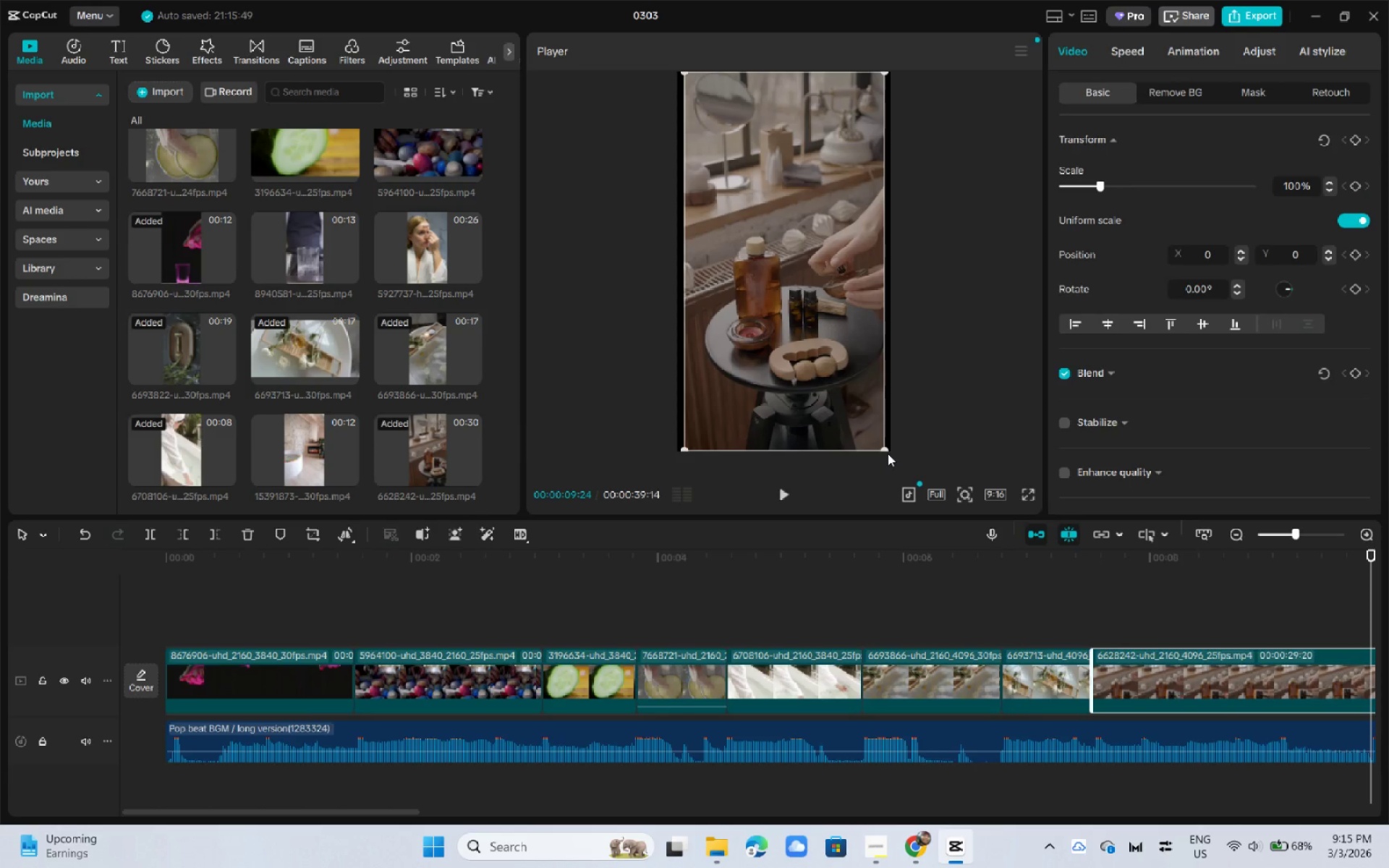 
left_click_drag(start_coordinate=[884, 450], to_coordinate=[897, 466])
 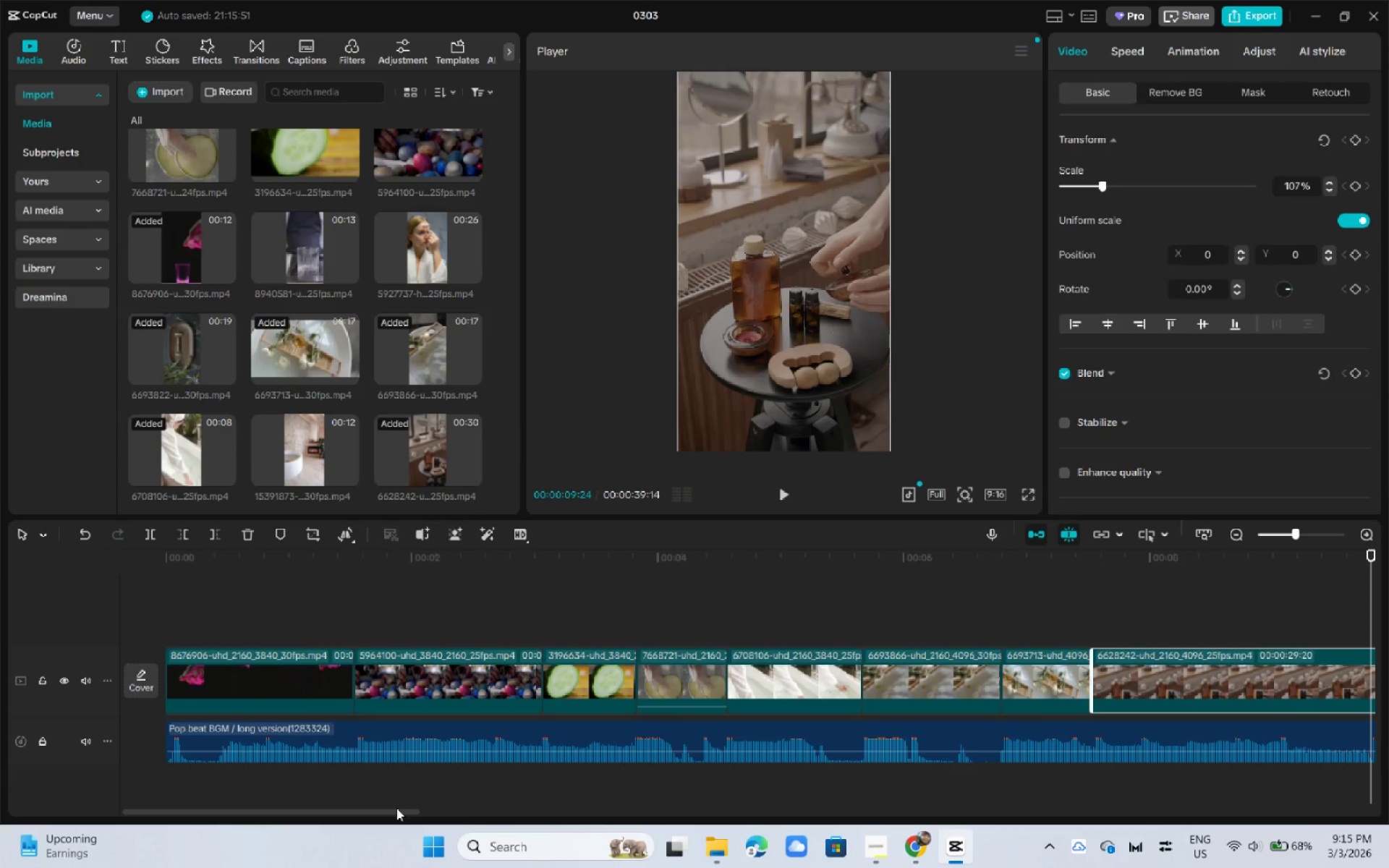 
left_click_drag(start_coordinate=[388, 810], to_coordinate=[617, 820])
 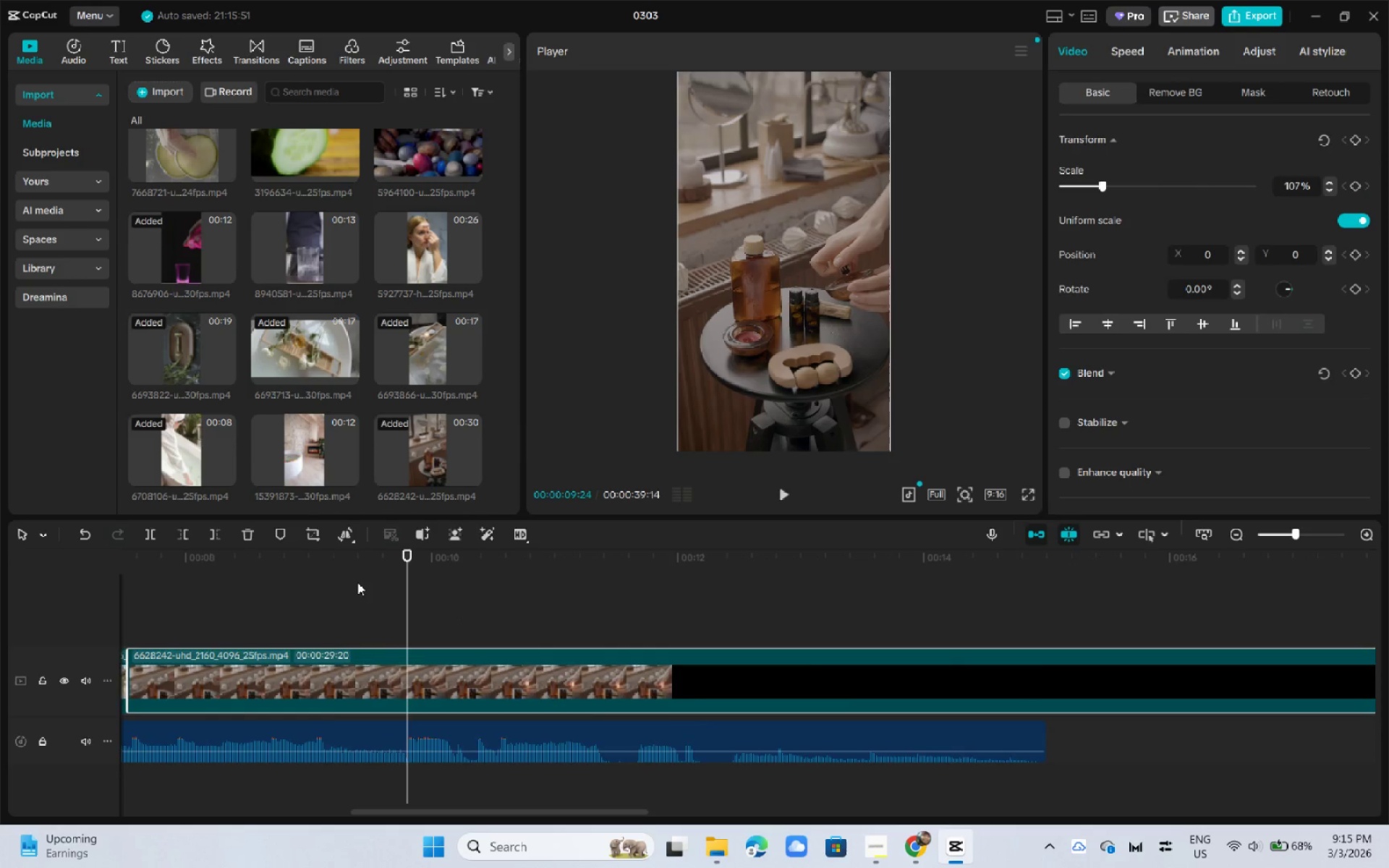 
left_click_drag(start_coordinate=[335, 574], to_coordinate=[348, 580])
 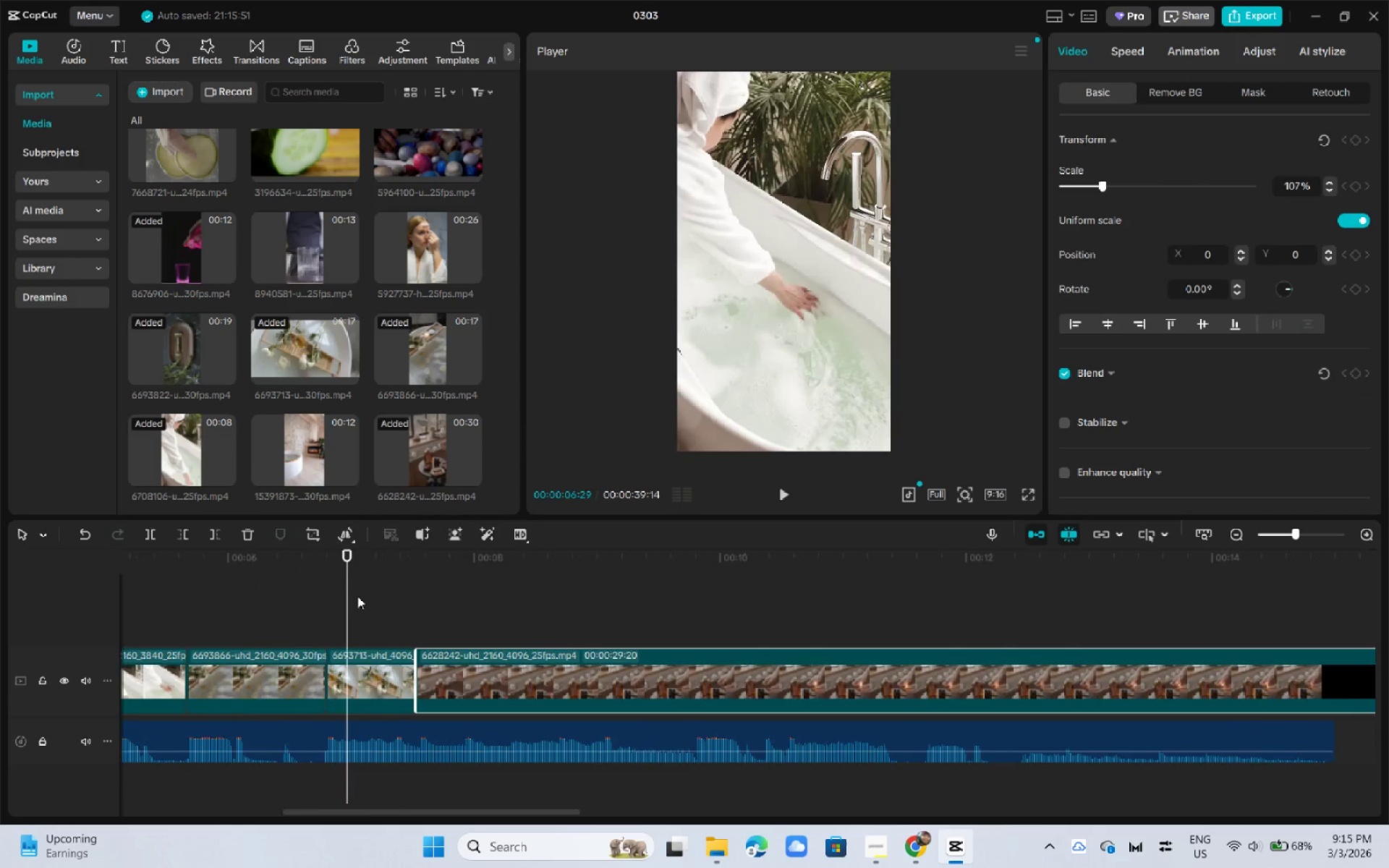 
key(Space)
 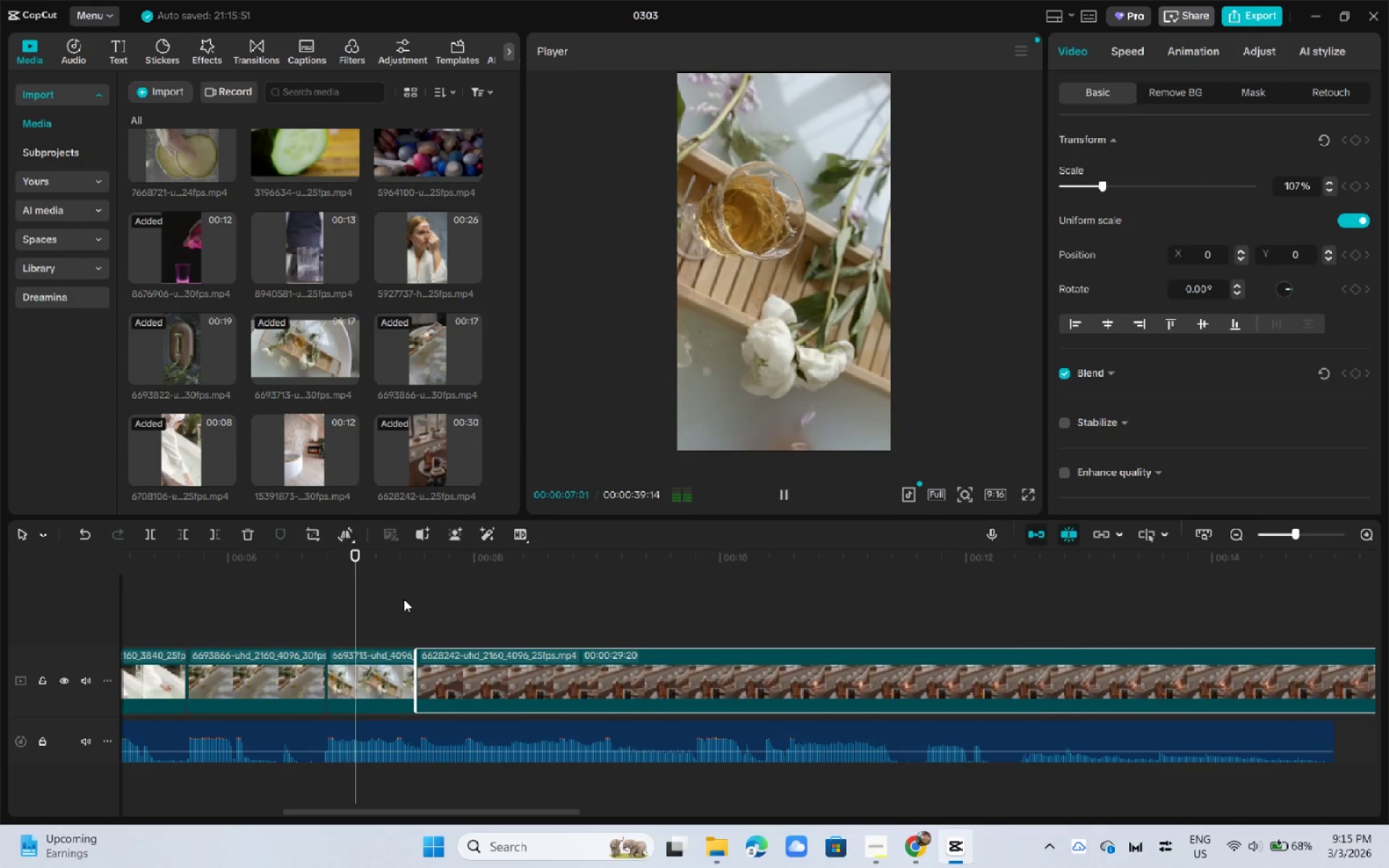 
key(Space)
 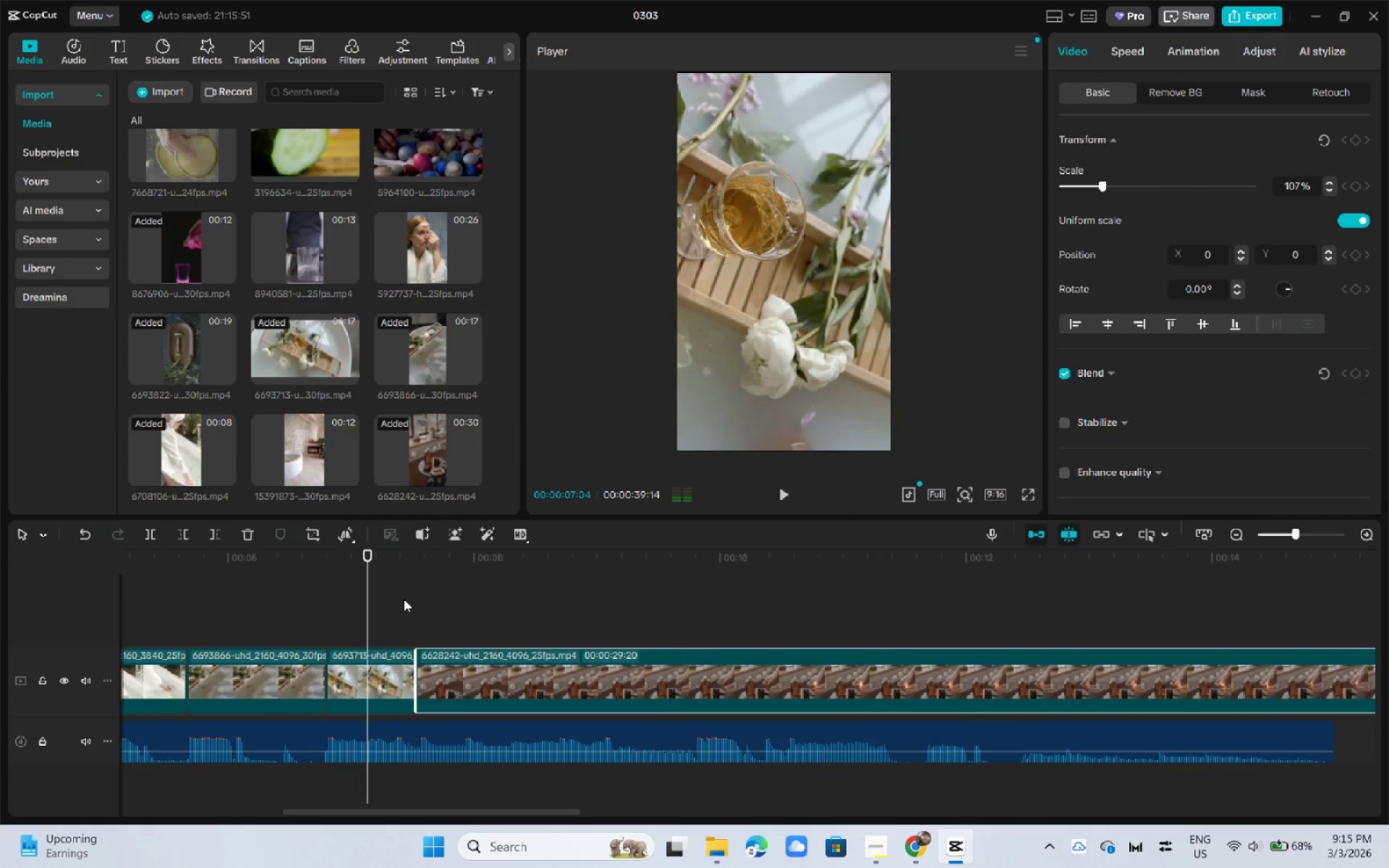 
key(Space)
 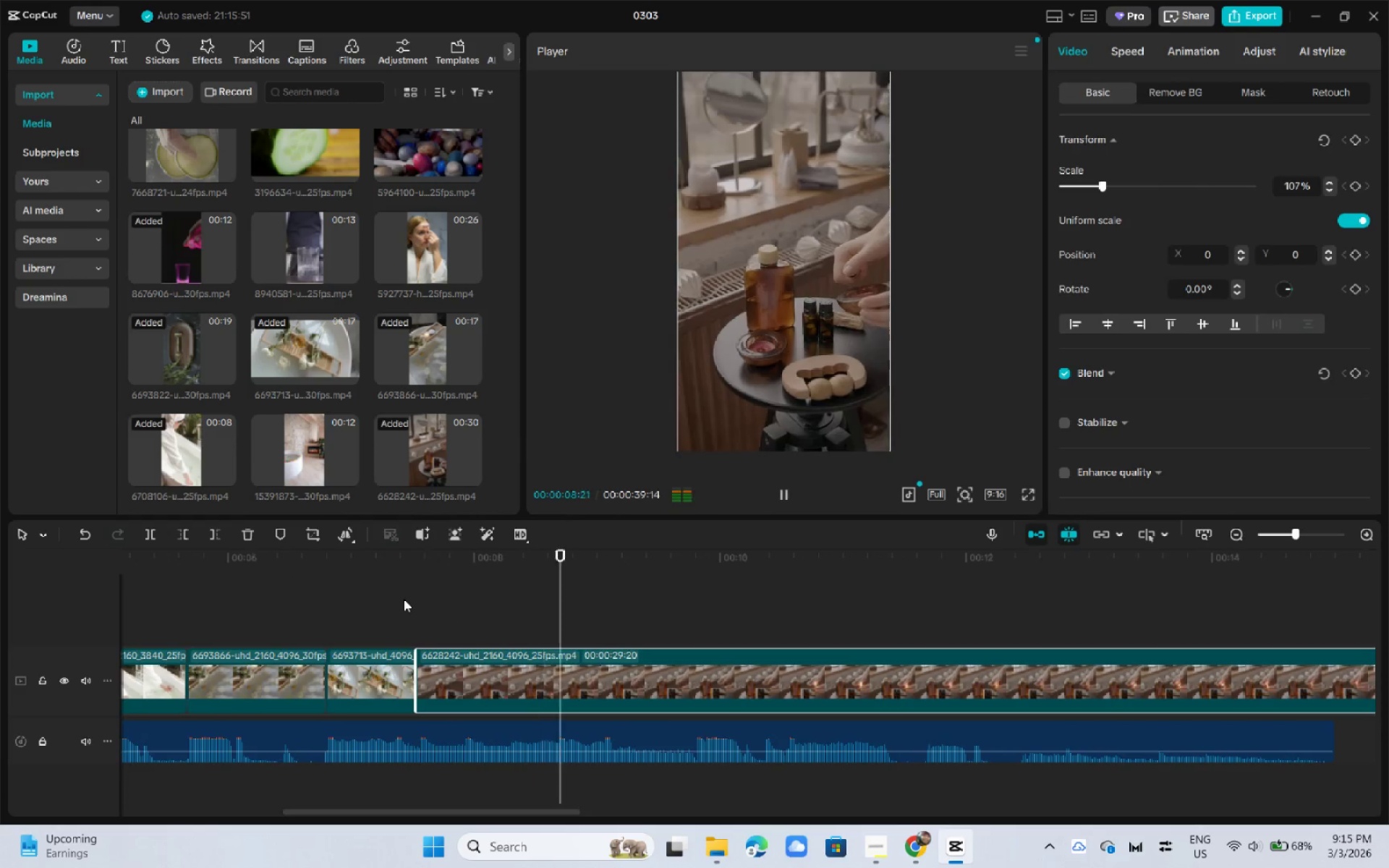 
key(Space)
 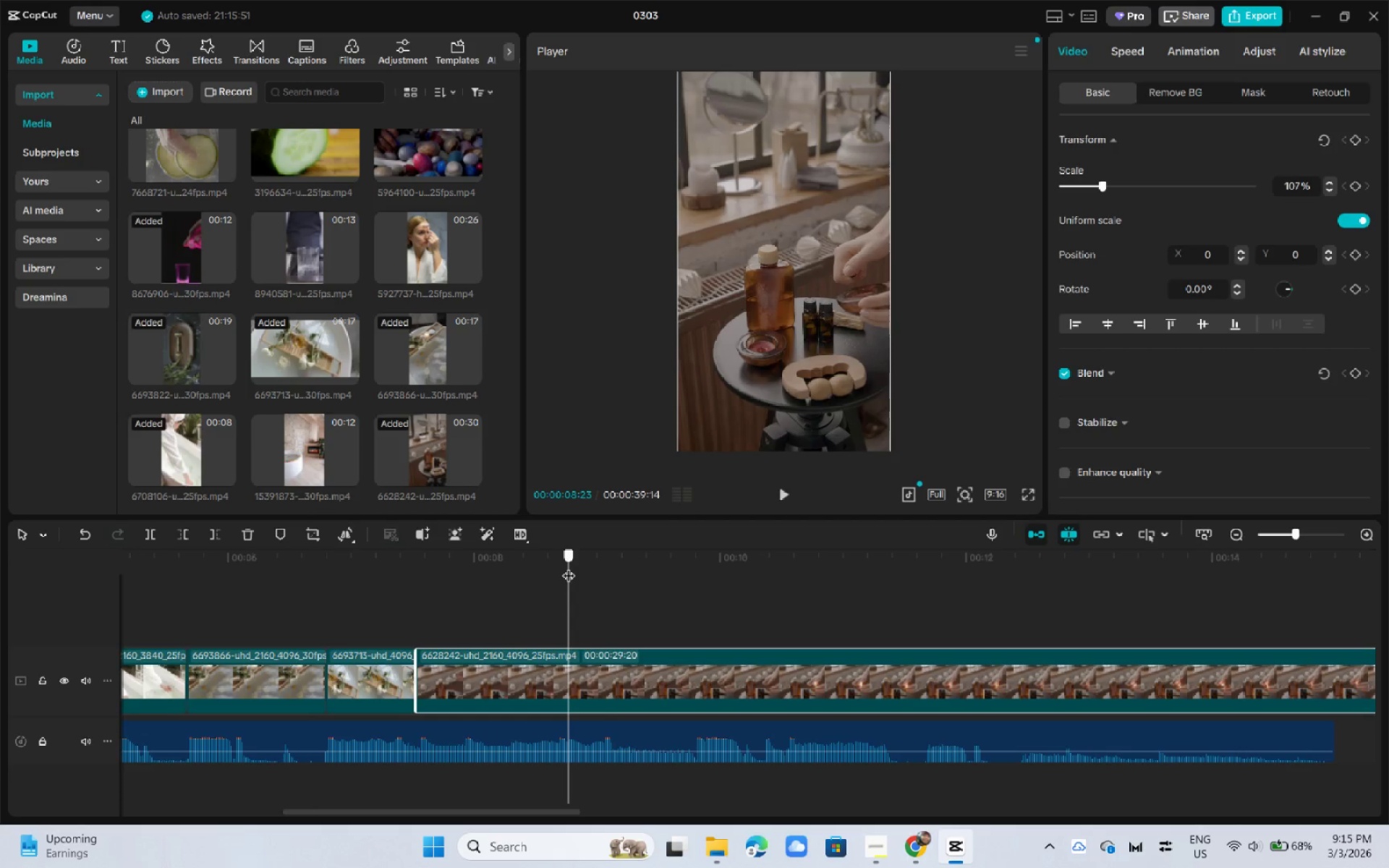 
key(Space)
 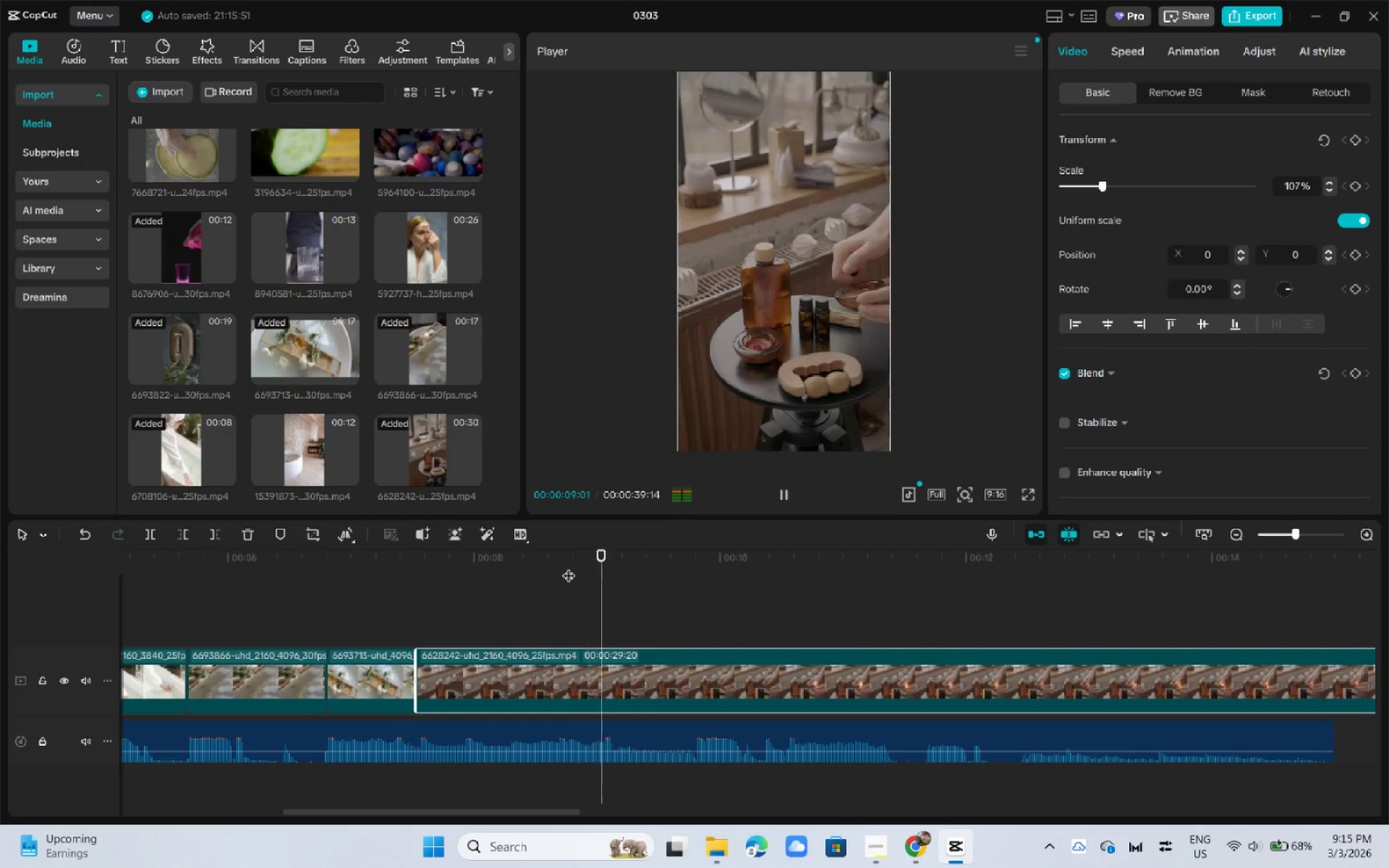 
key(Space)
 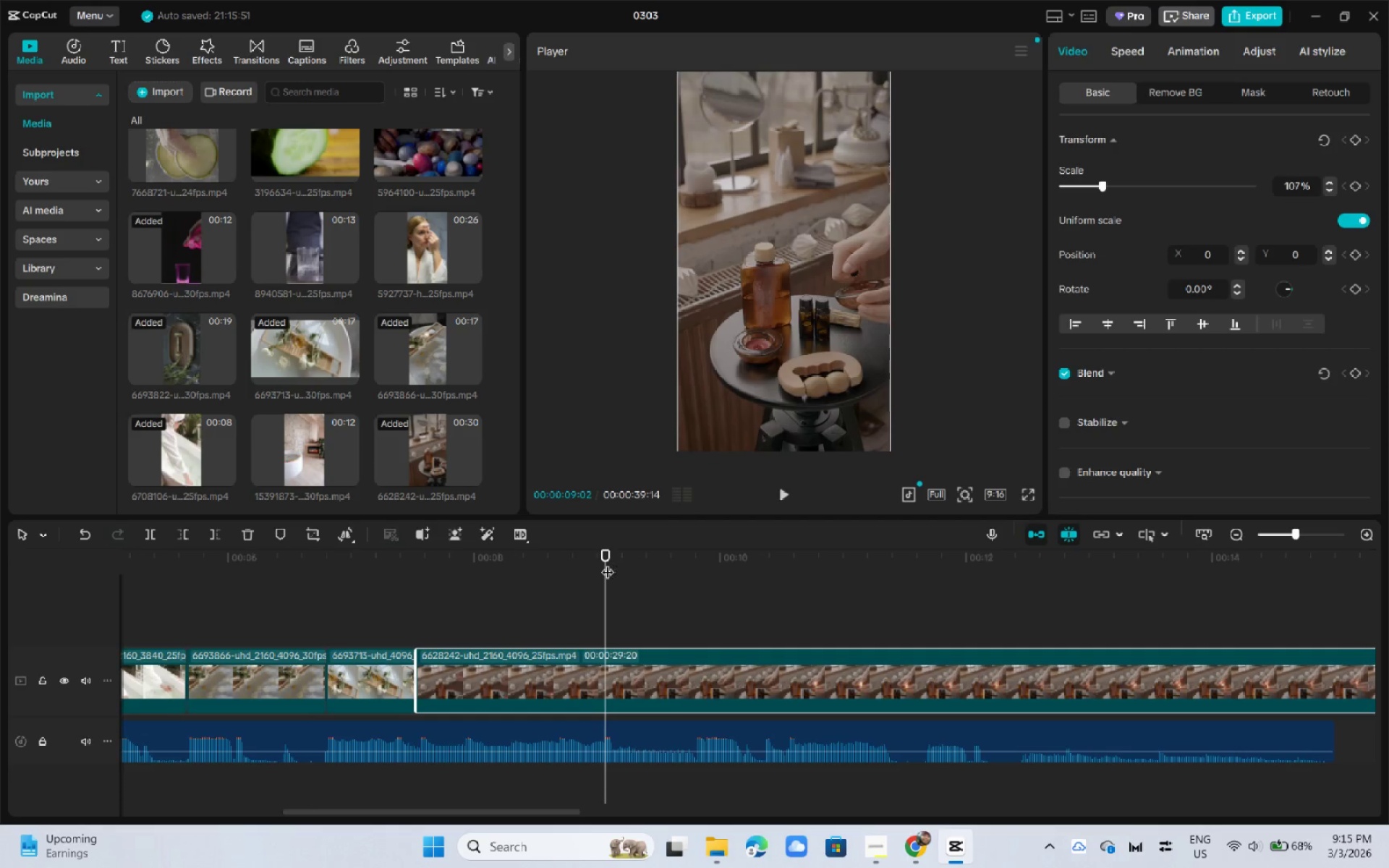 
left_click_drag(start_coordinate=[608, 563], to_coordinate=[603, 562])
 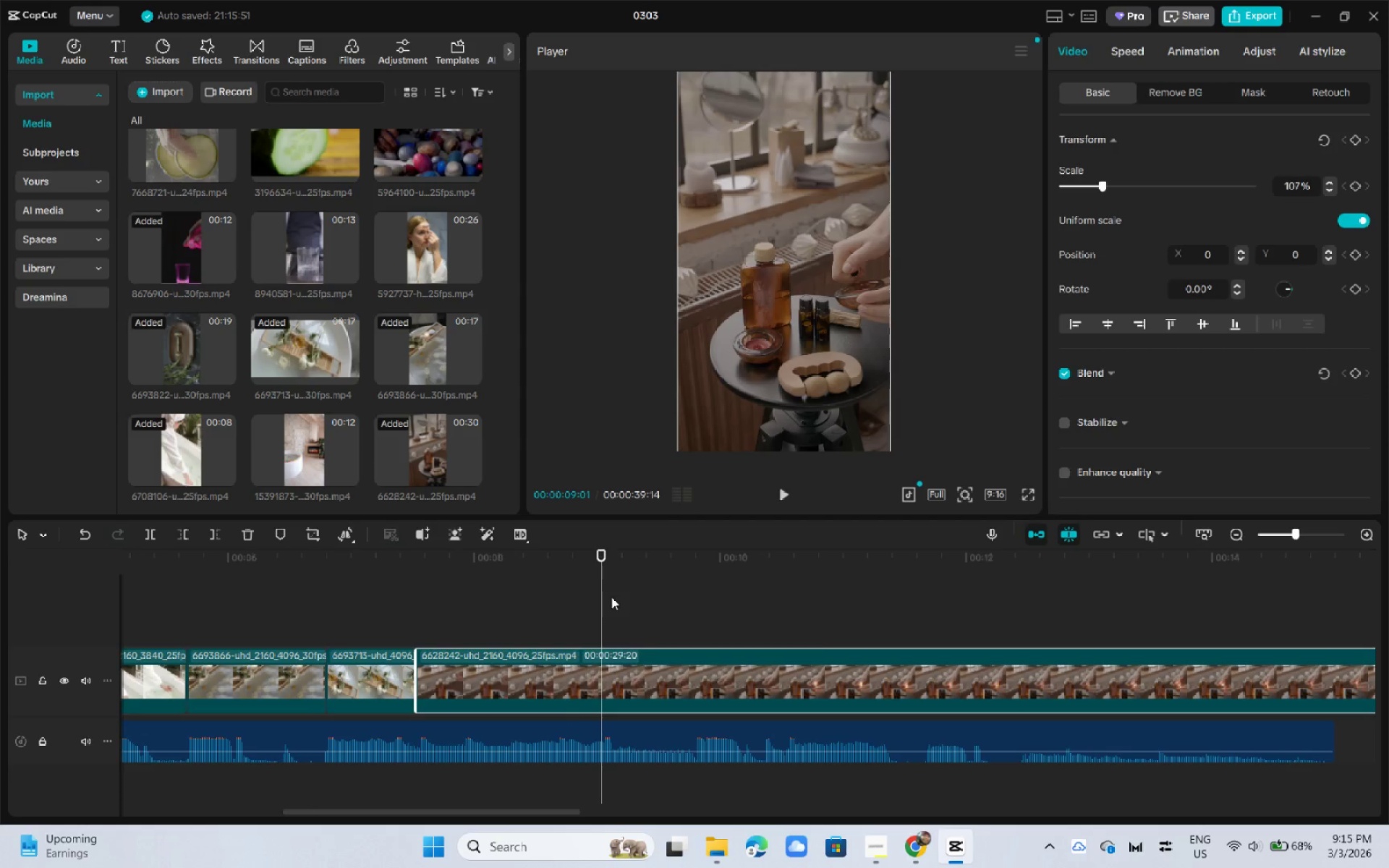 
key(Control+ControlLeft)
 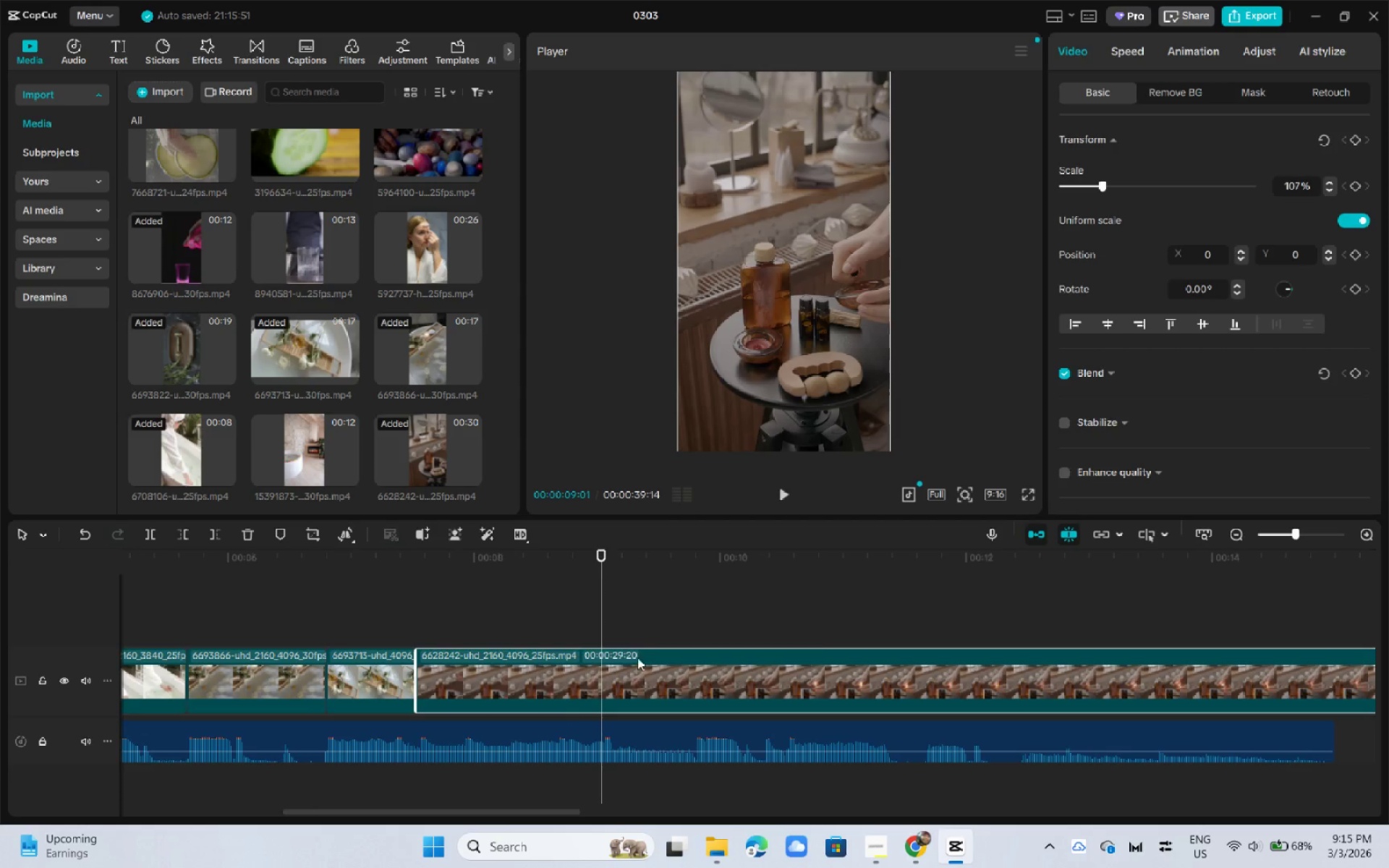 
key(Control+B)
 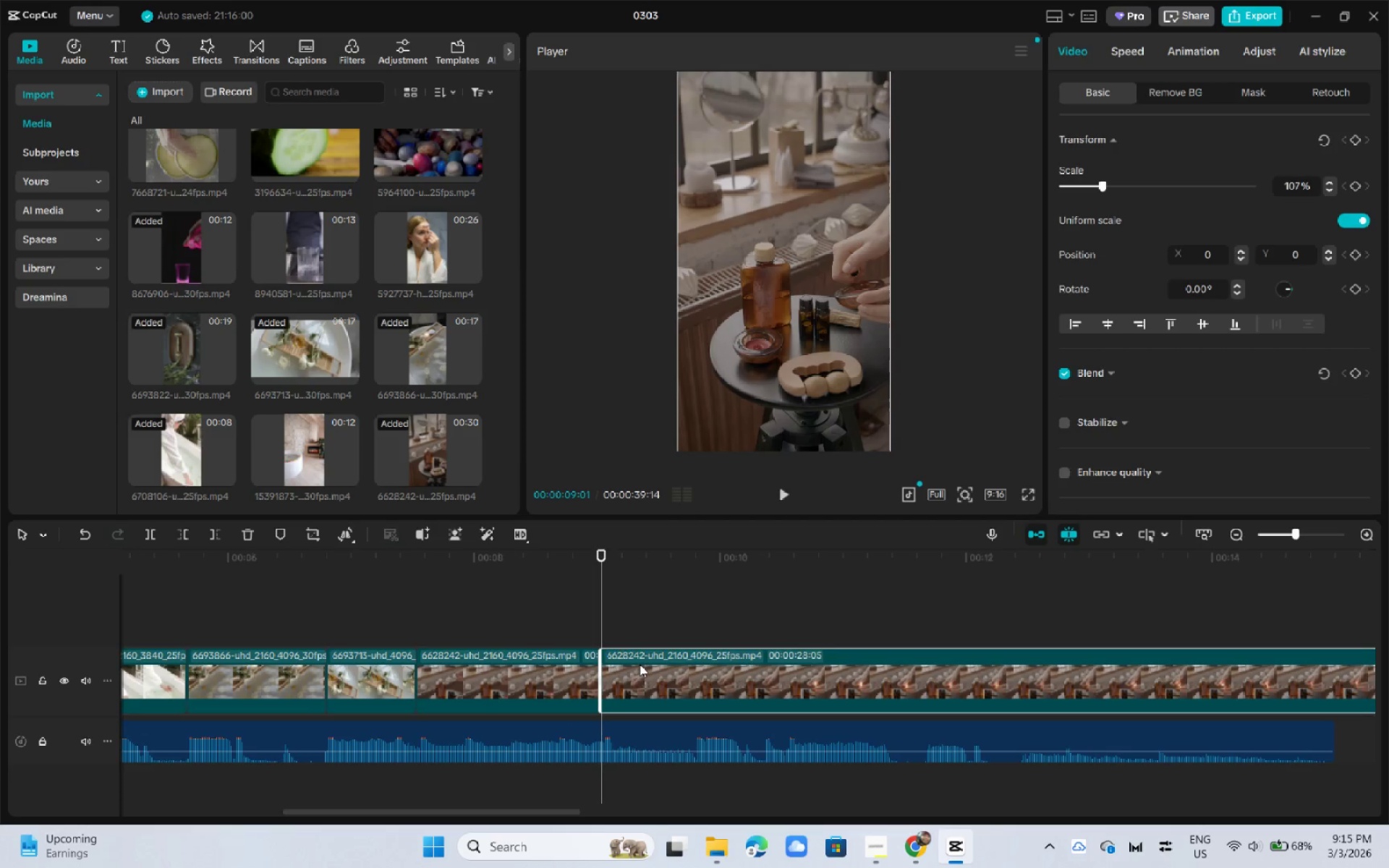 
left_click([640, 664])
 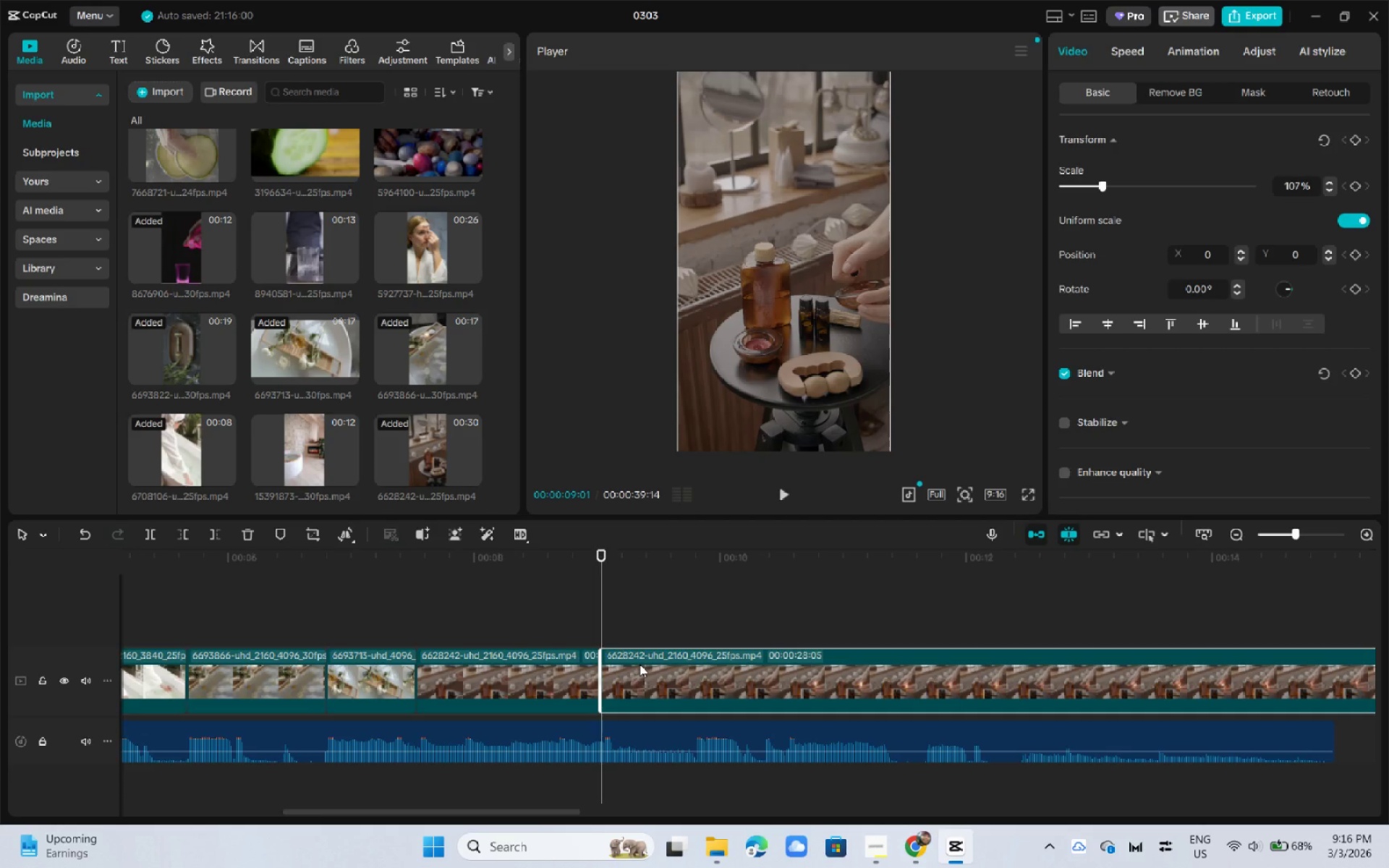 
key(Delete)
 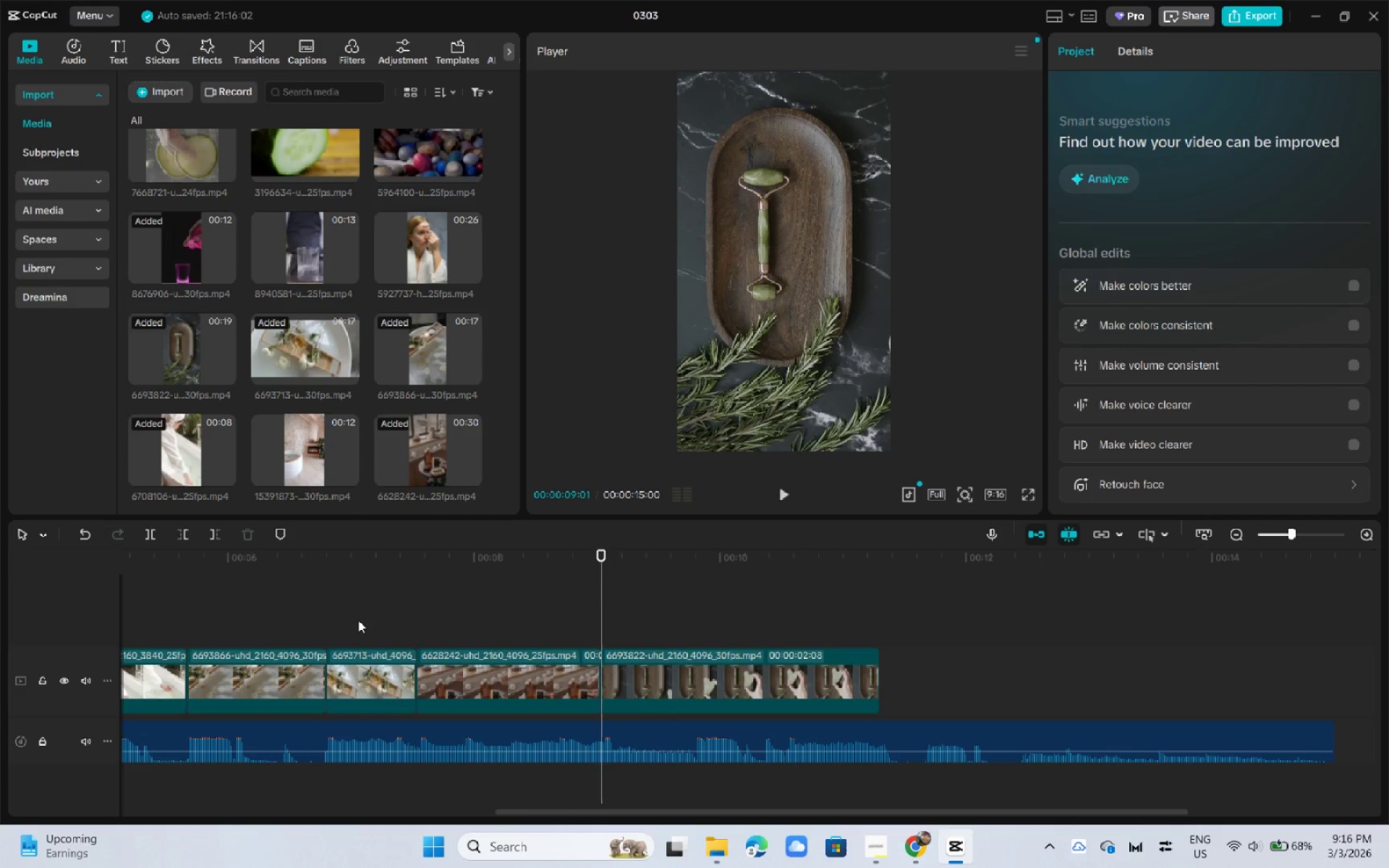 
left_click([347, 571])
 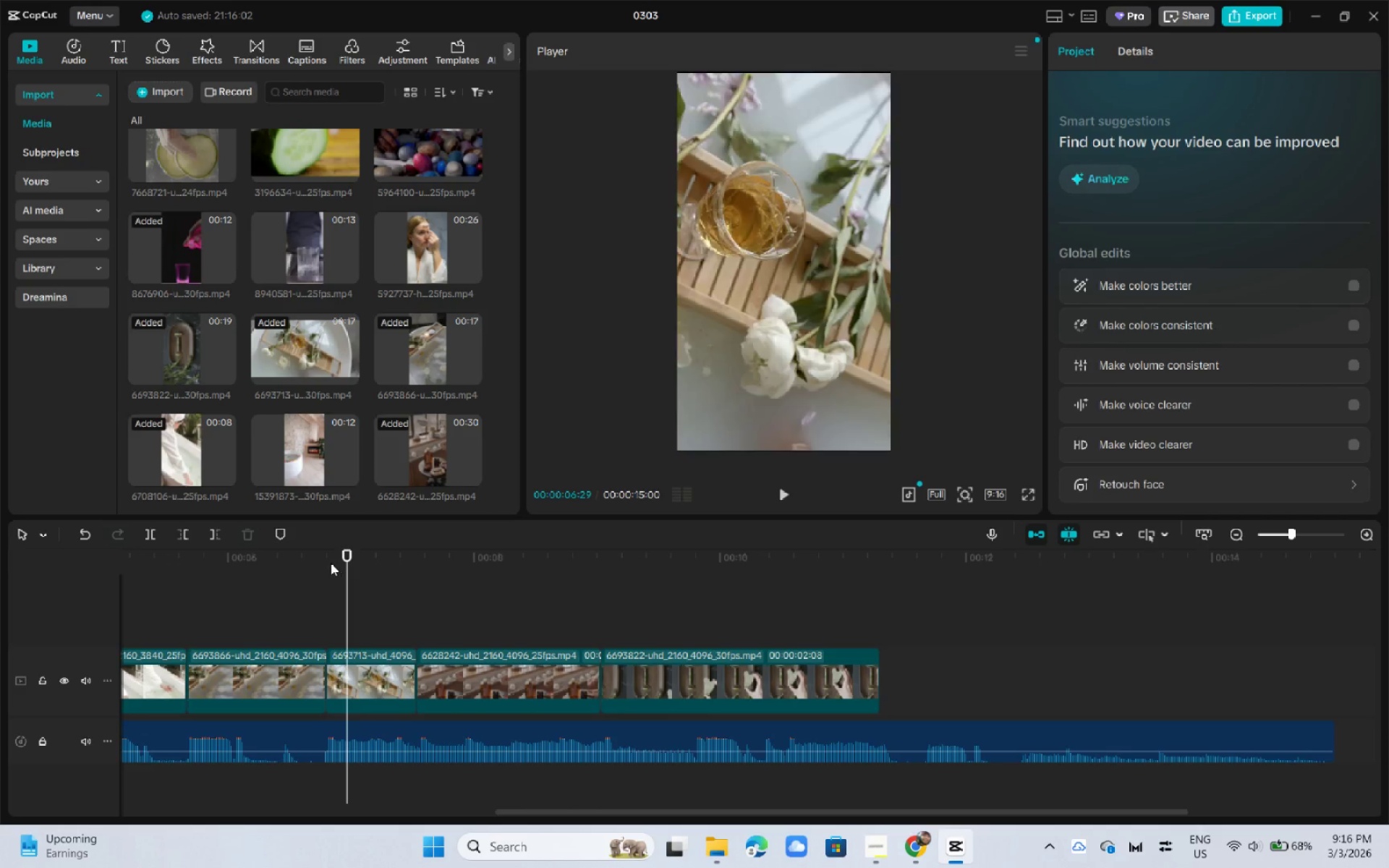 
key(Space)
 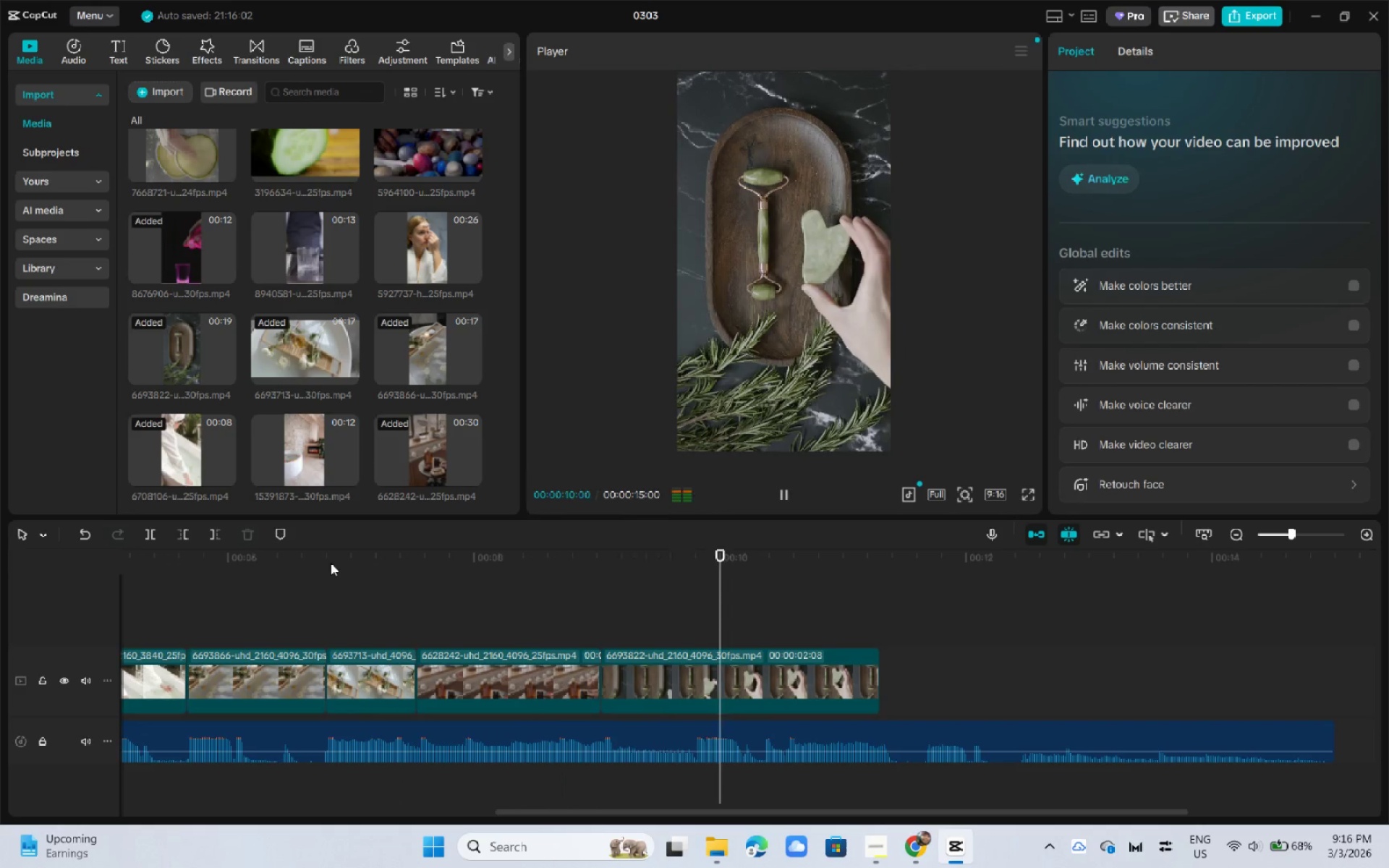 
key(Space)
 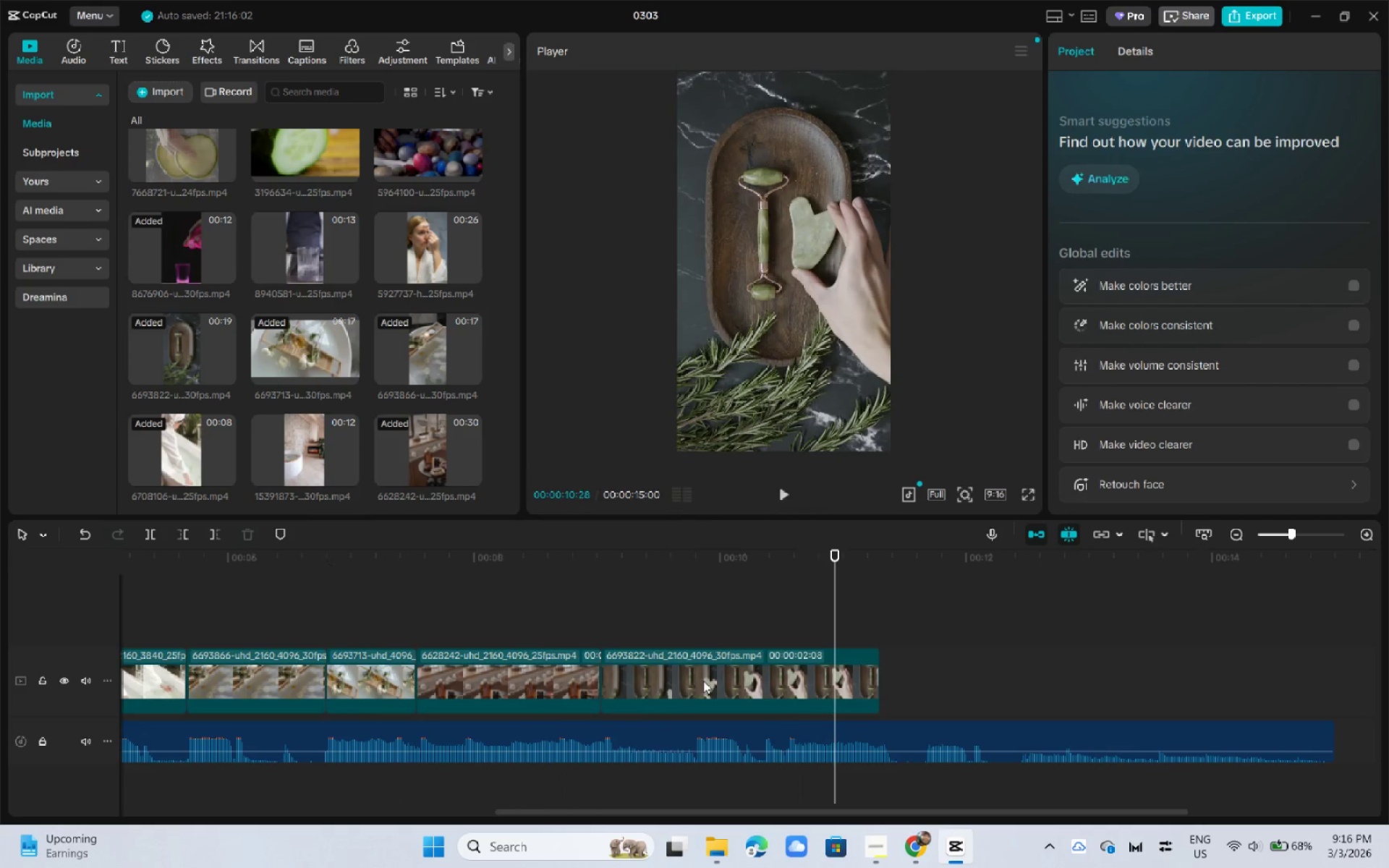 
key(Space)
 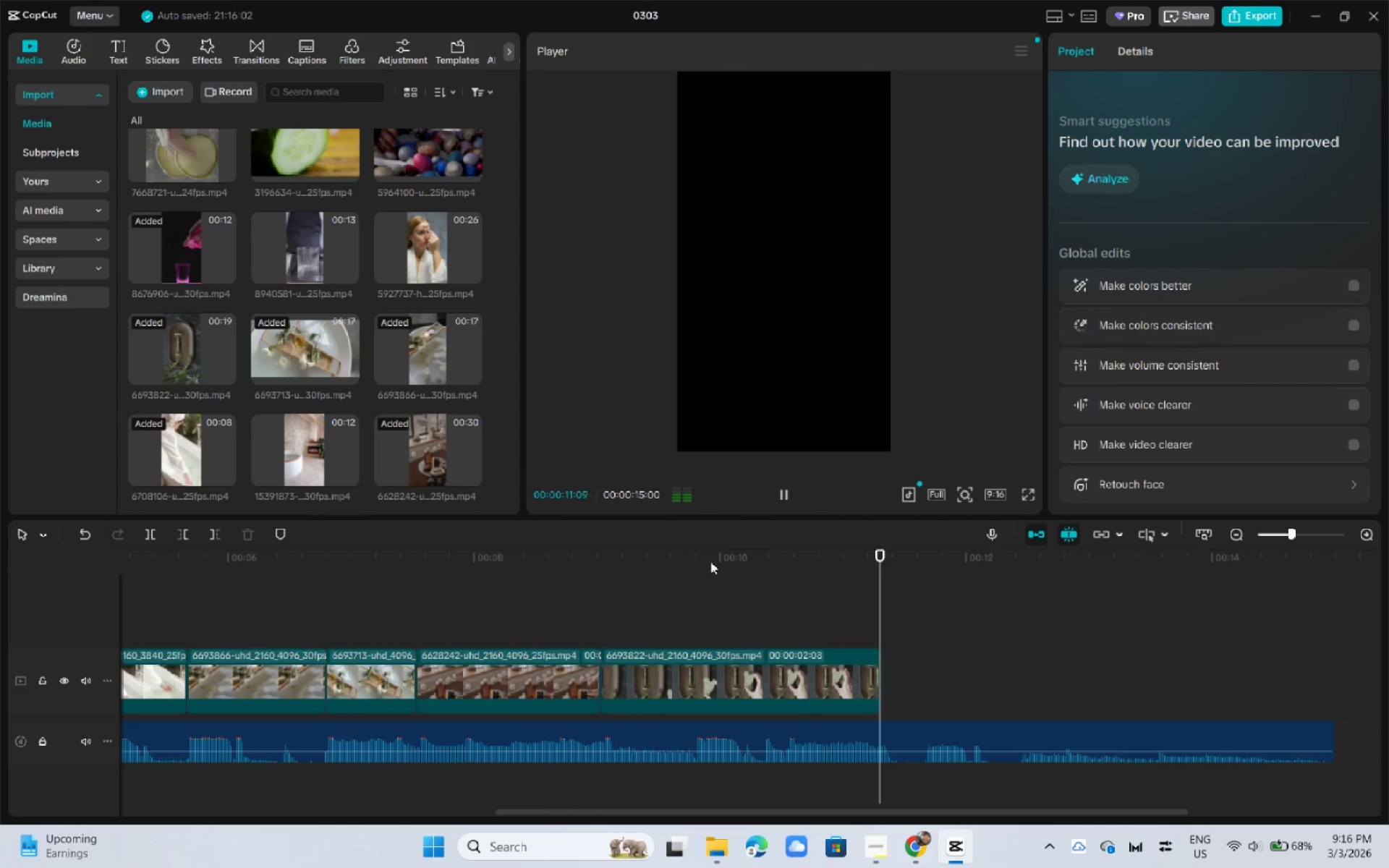 
left_click([710, 561])
 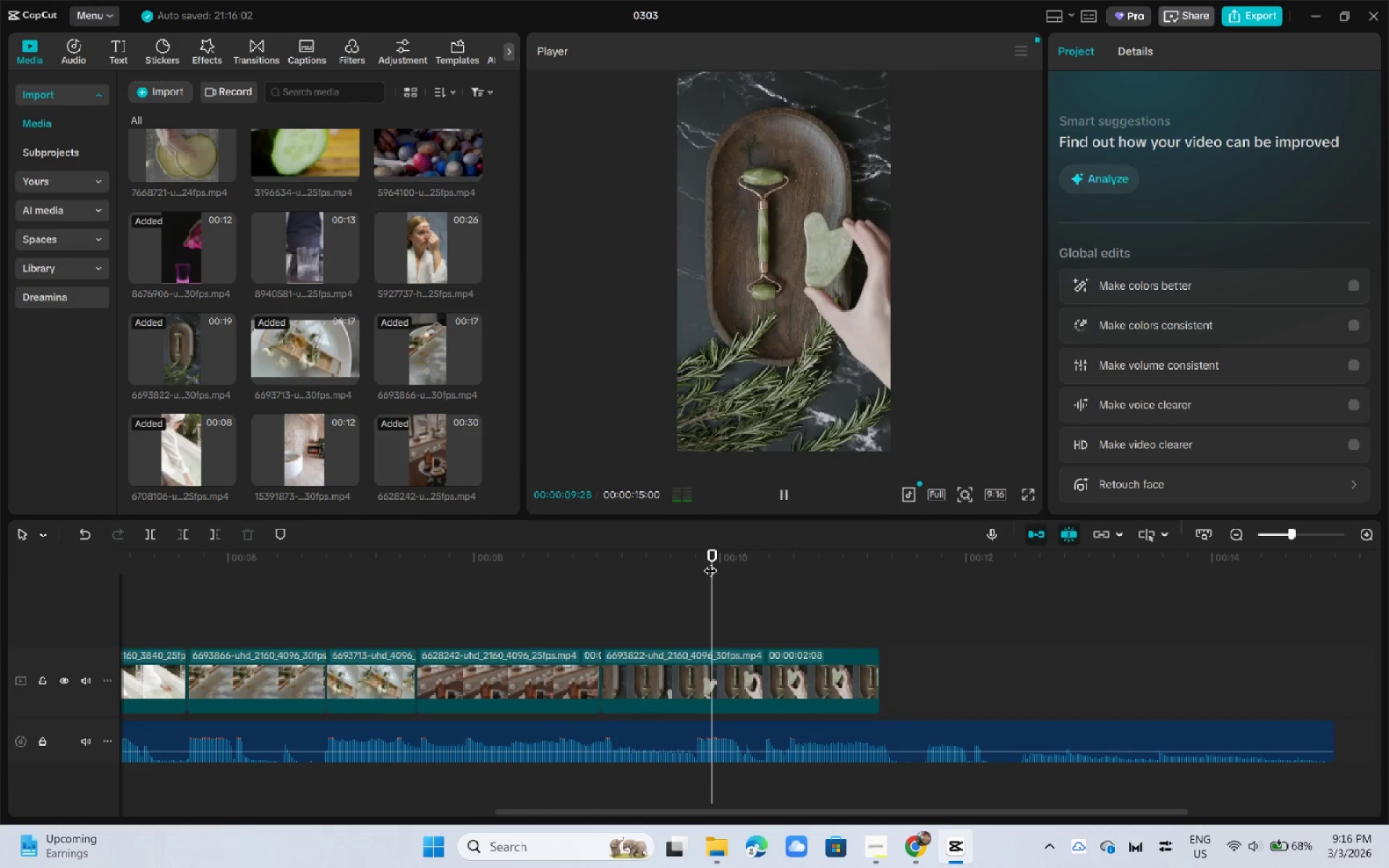 
key(Space)
 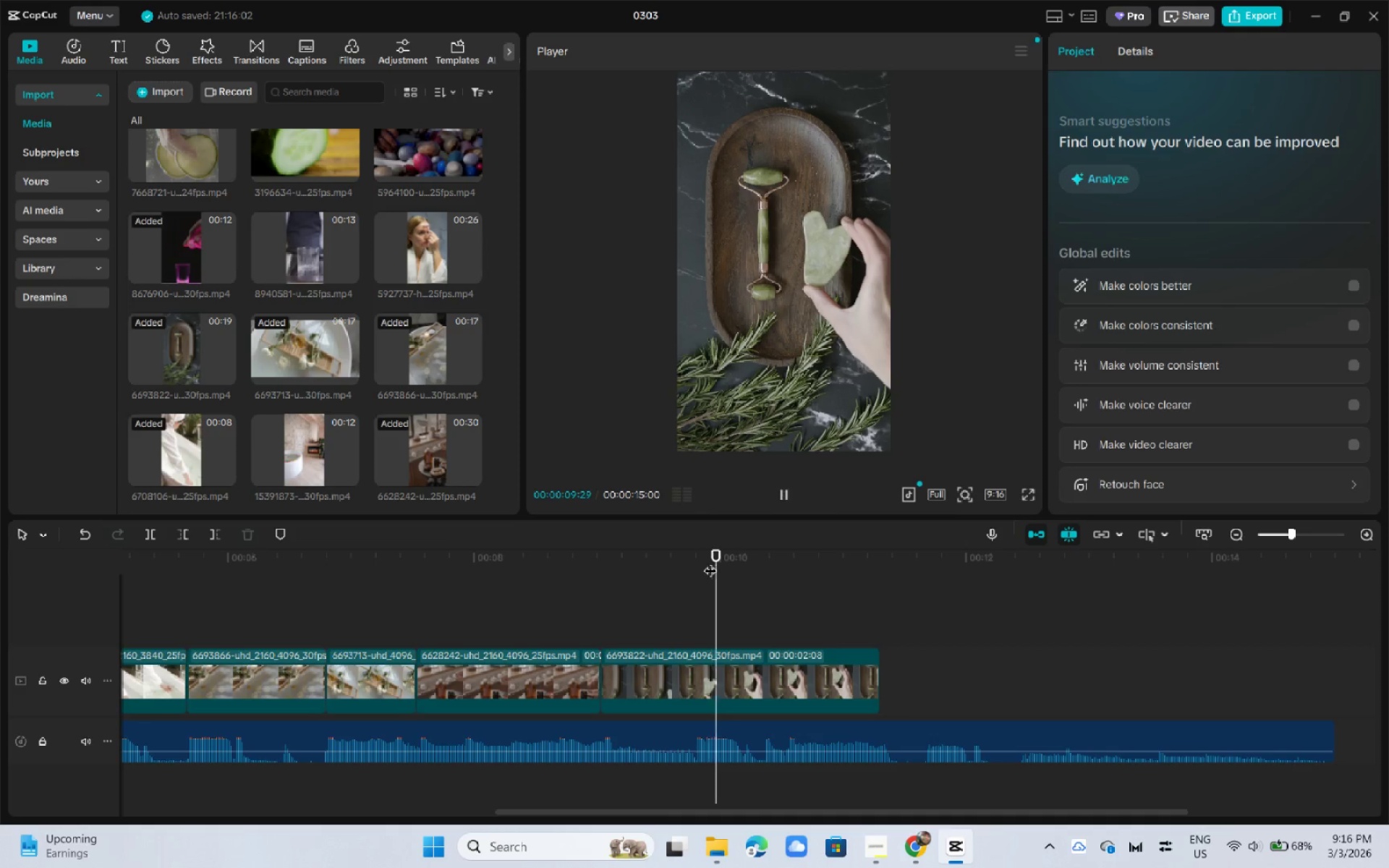 
key(Space)
 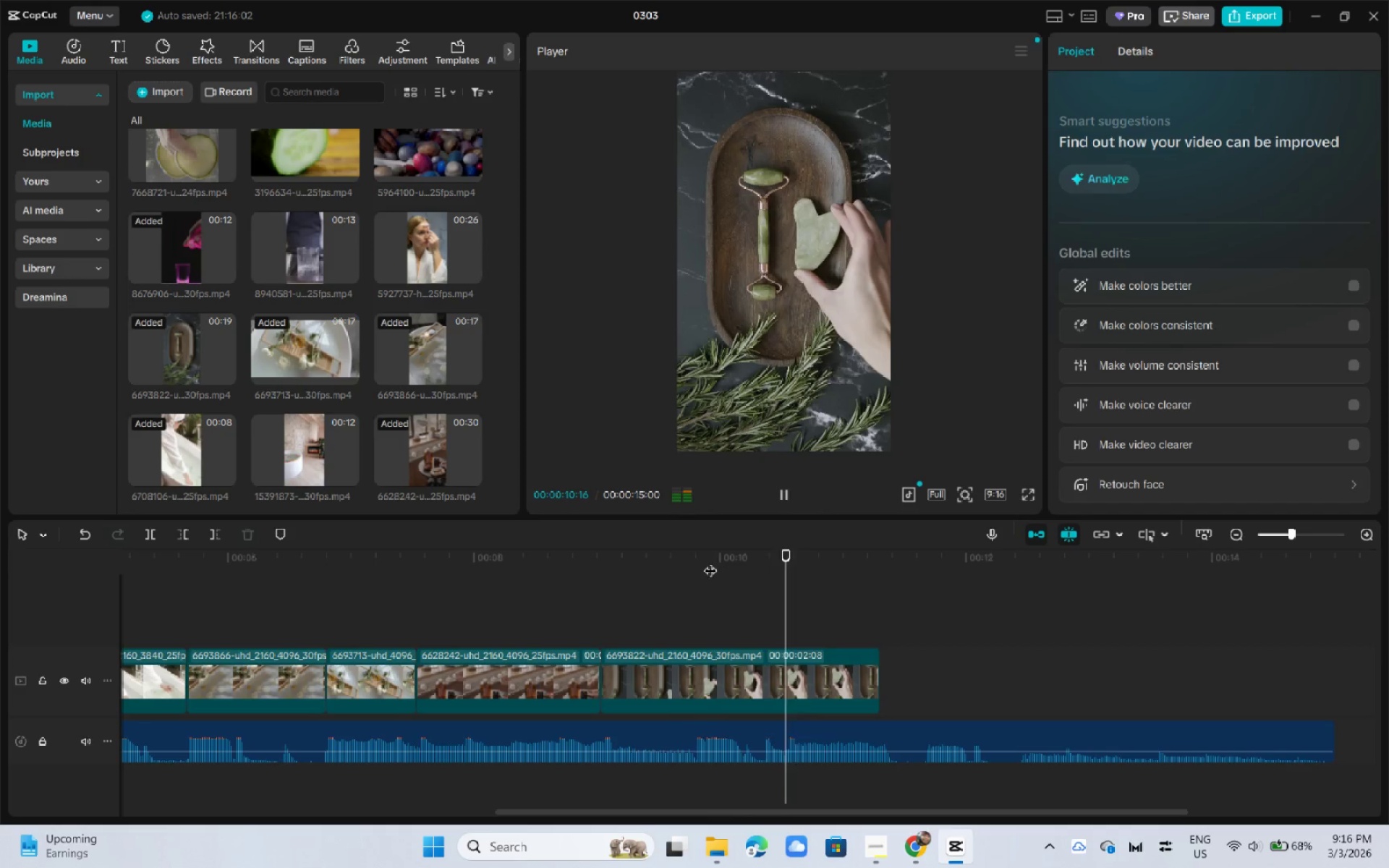 
key(Space)
 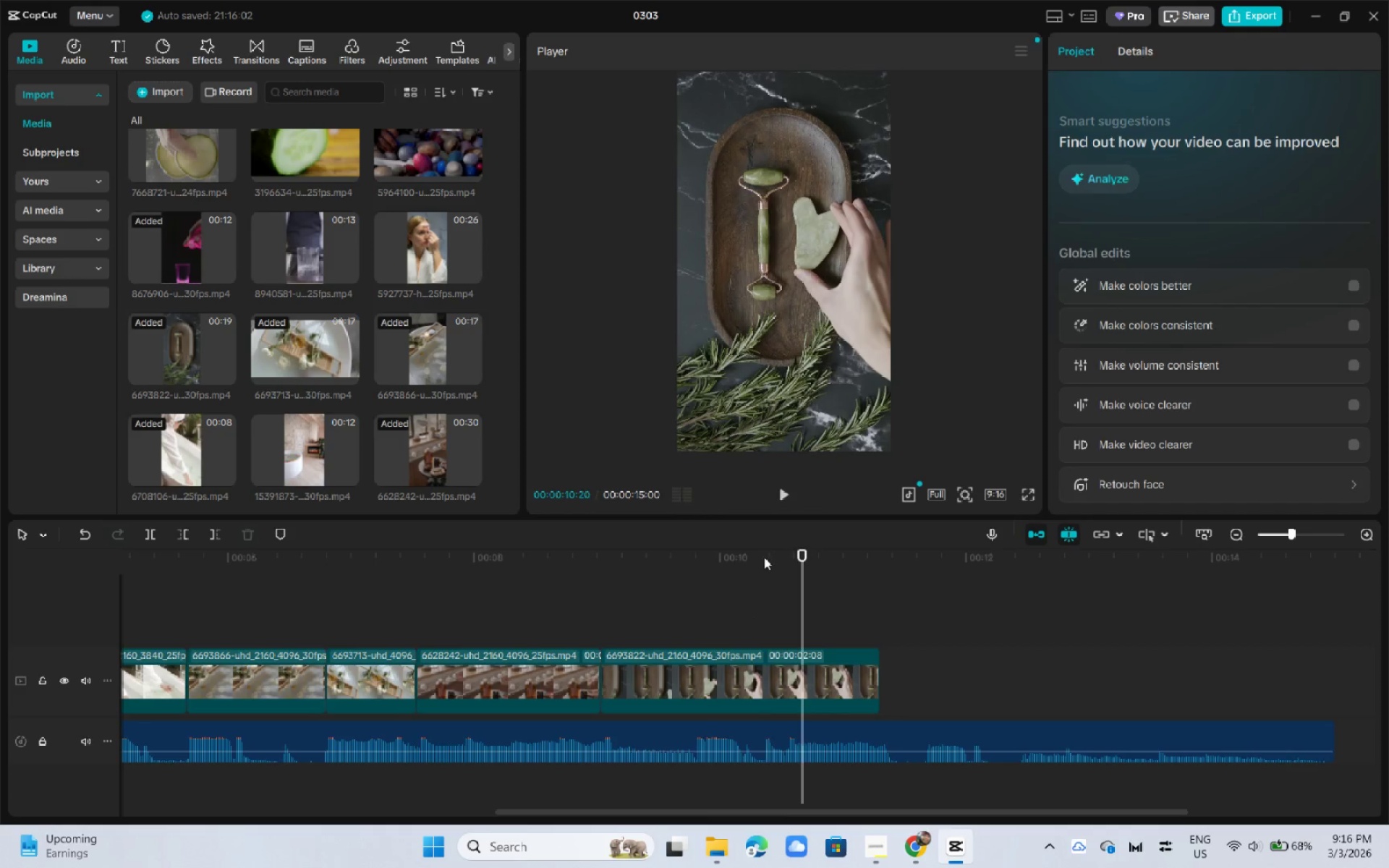 
left_click_drag(start_coordinate=[764, 557], to_coordinate=[785, 566])
 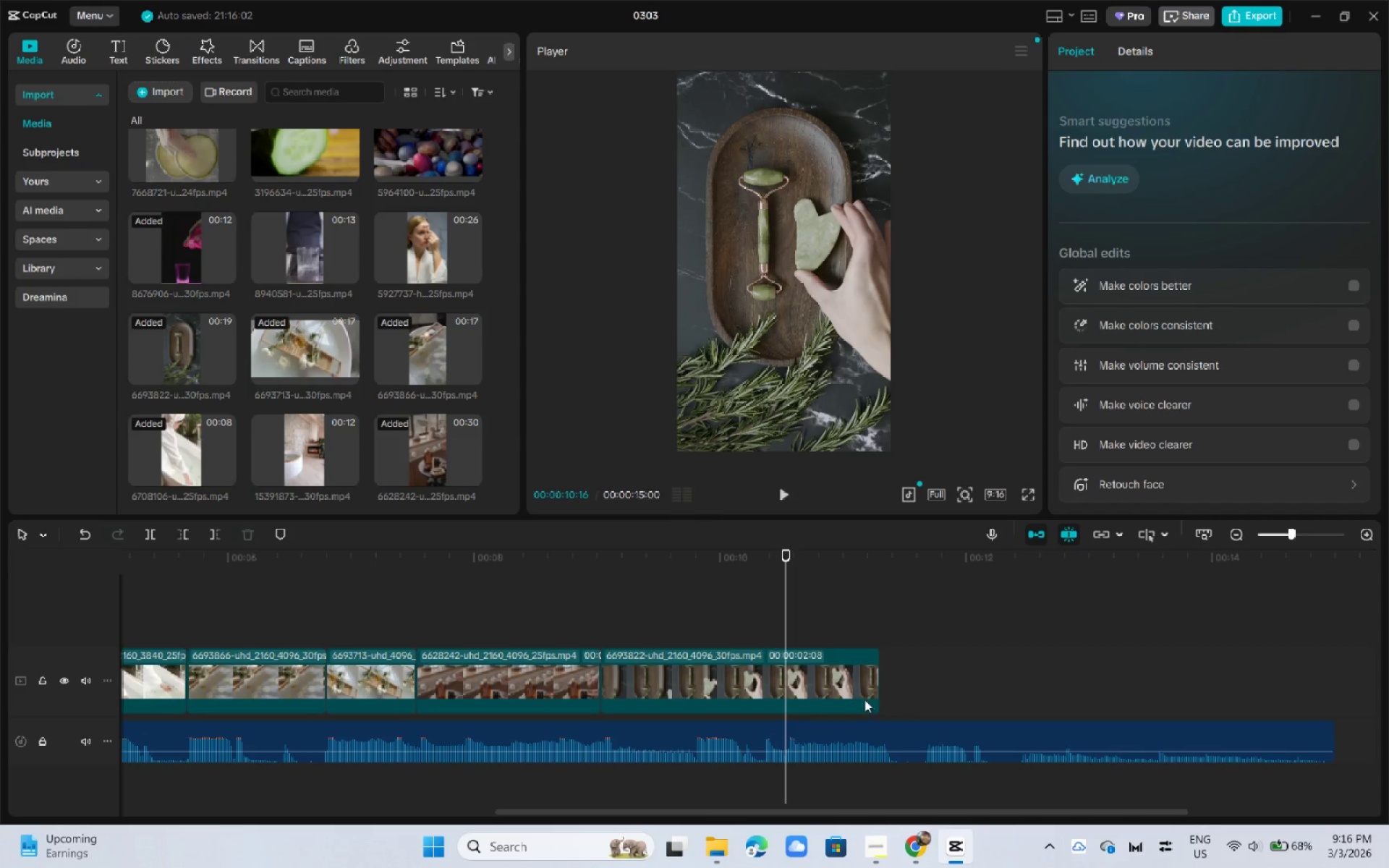 
left_click([875, 708])
 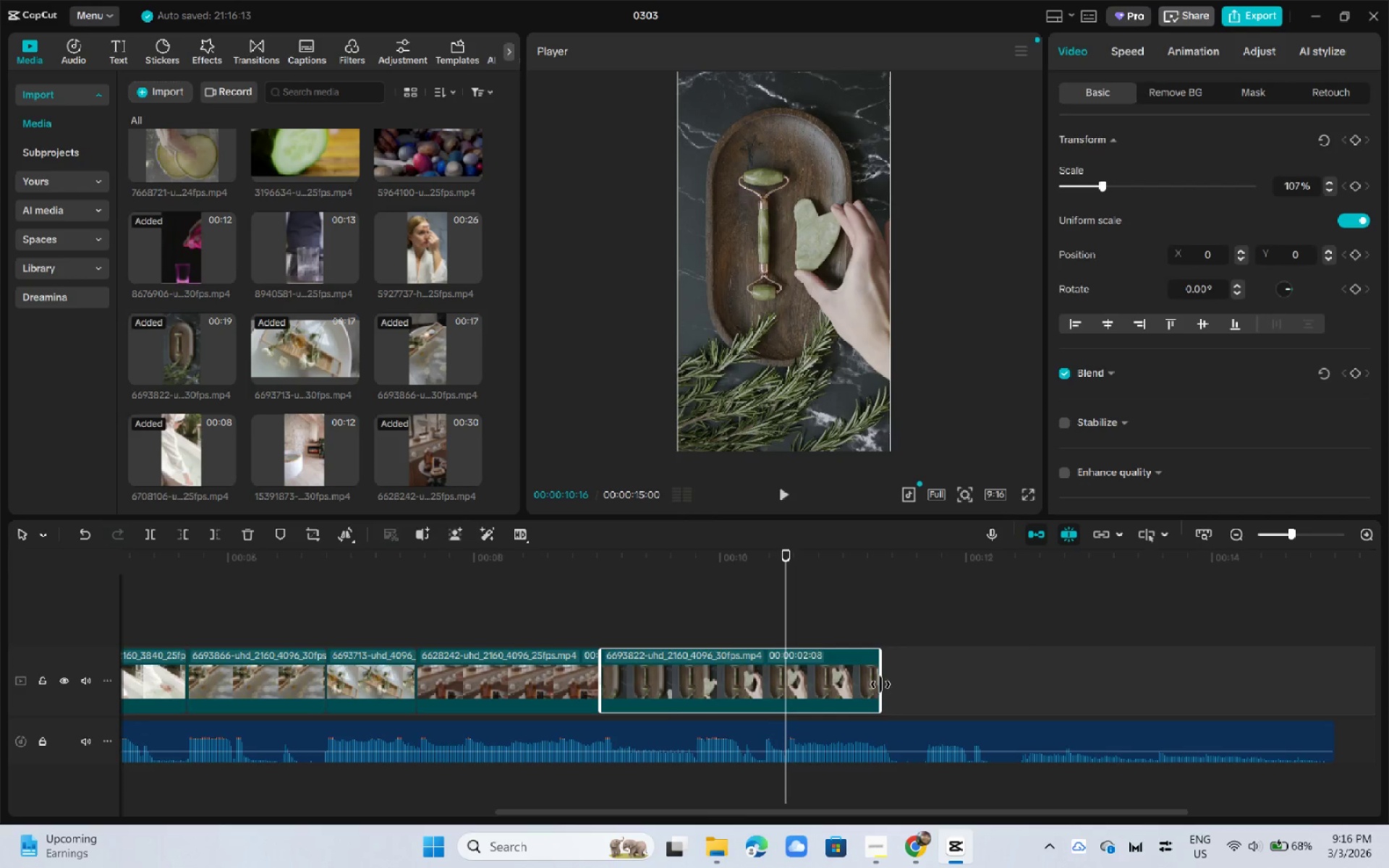 
left_click_drag(start_coordinate=[880, 684], to_coordinate=[783, 686])
 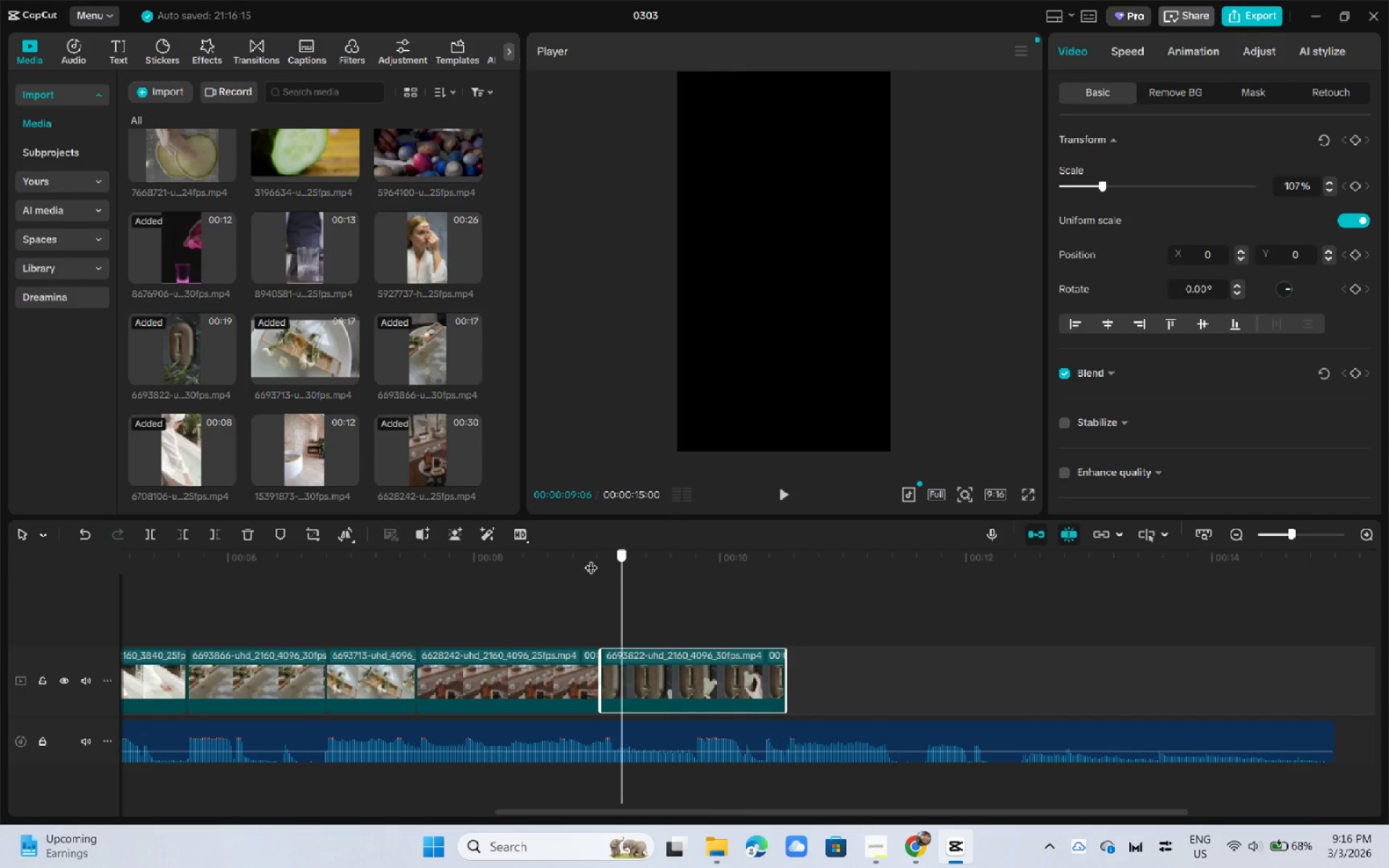 
left_click_drag(start_coordinate=[629, 558], to_coordinate=[477, 560])
 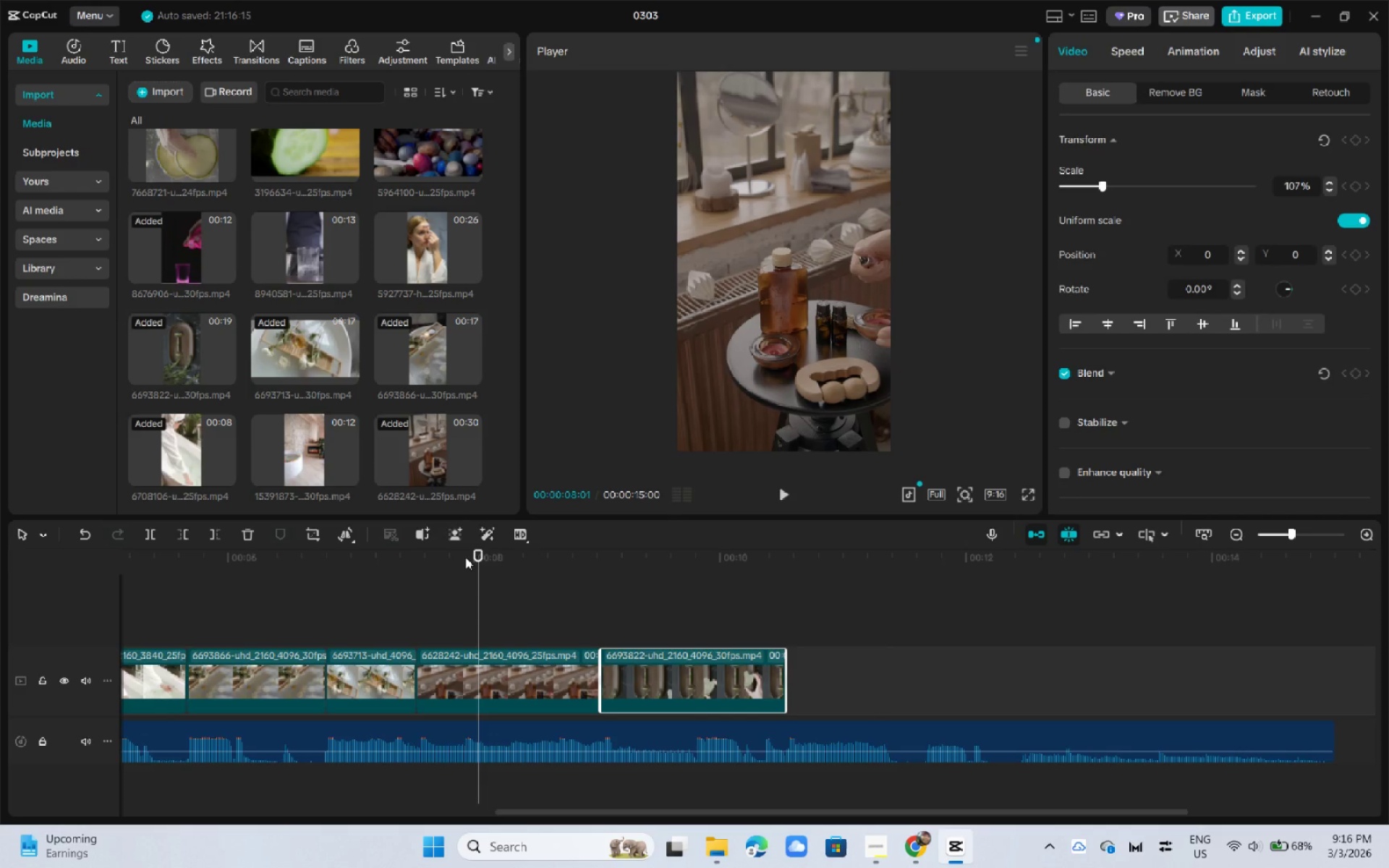 
key(Space)
 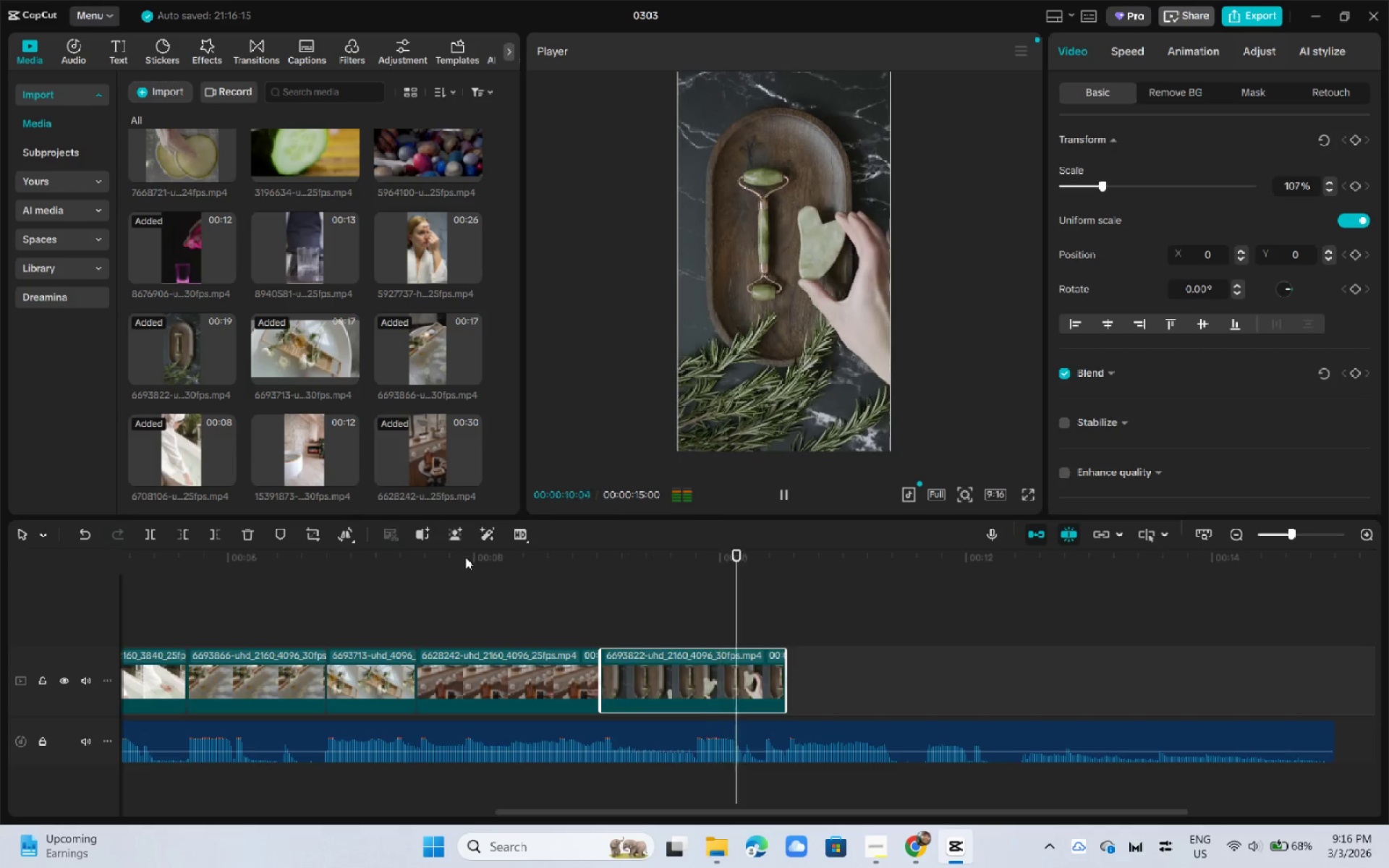 
key(Space)
 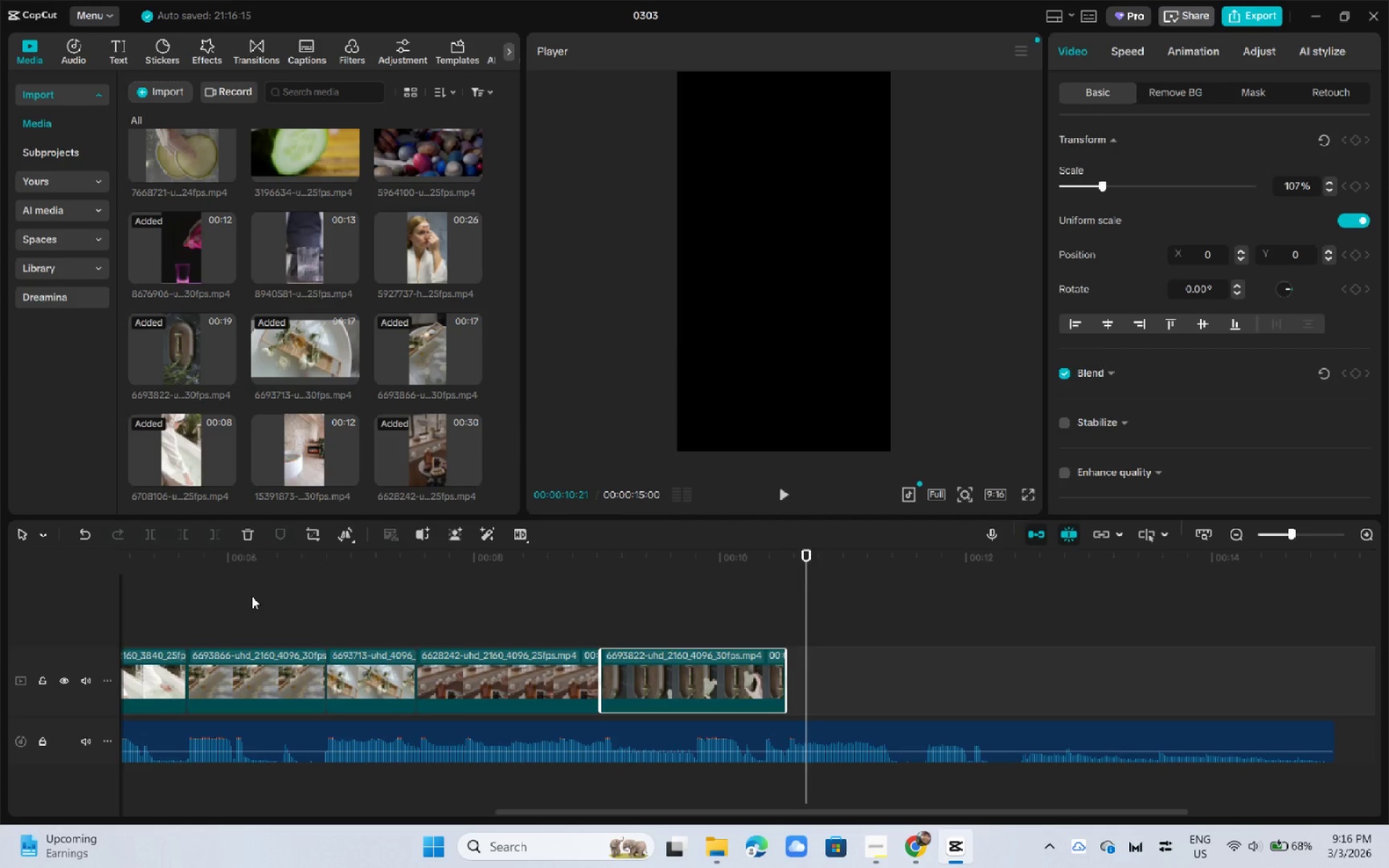 
wait(6.69)
 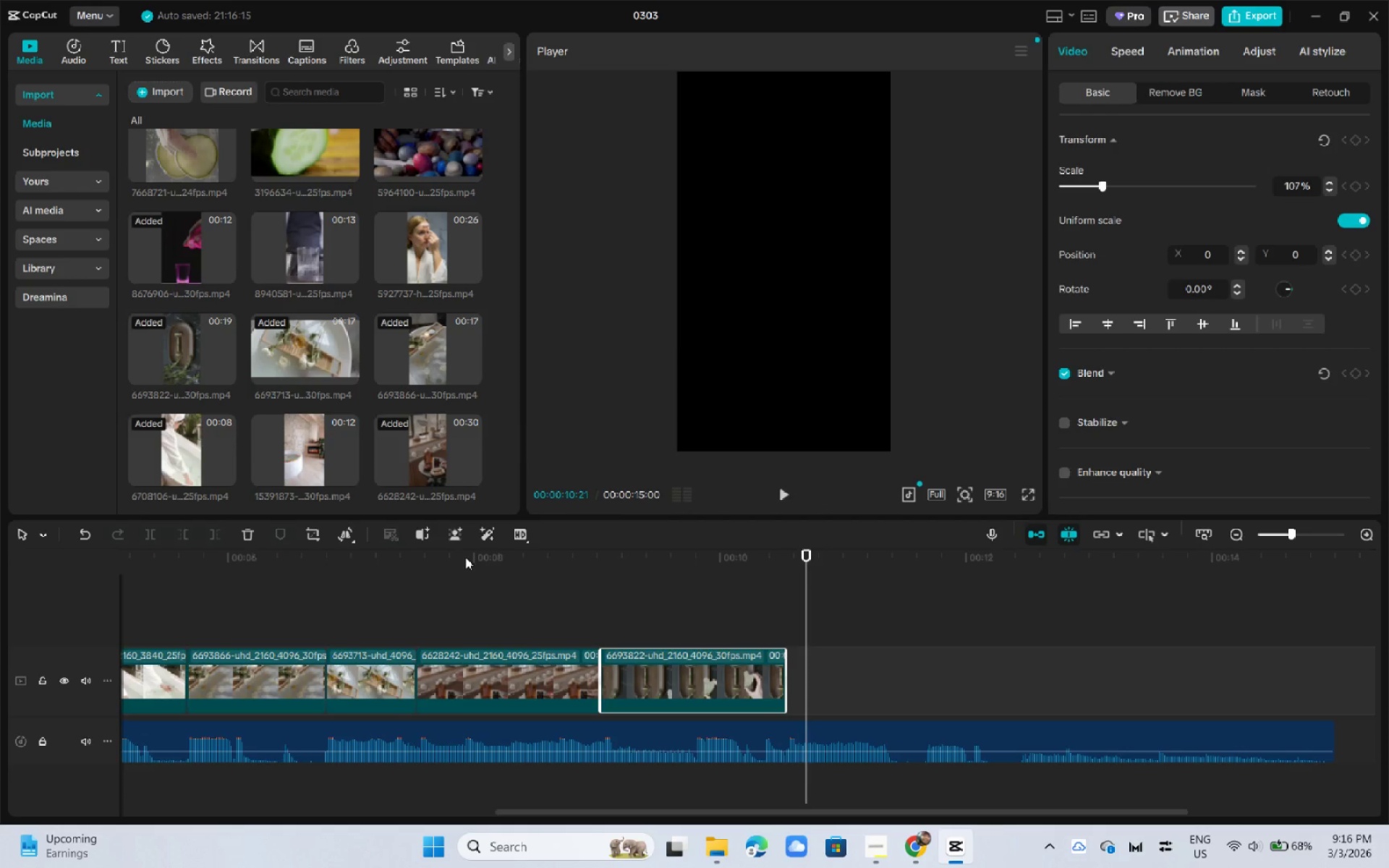 
key(Alt+AltLeft)
 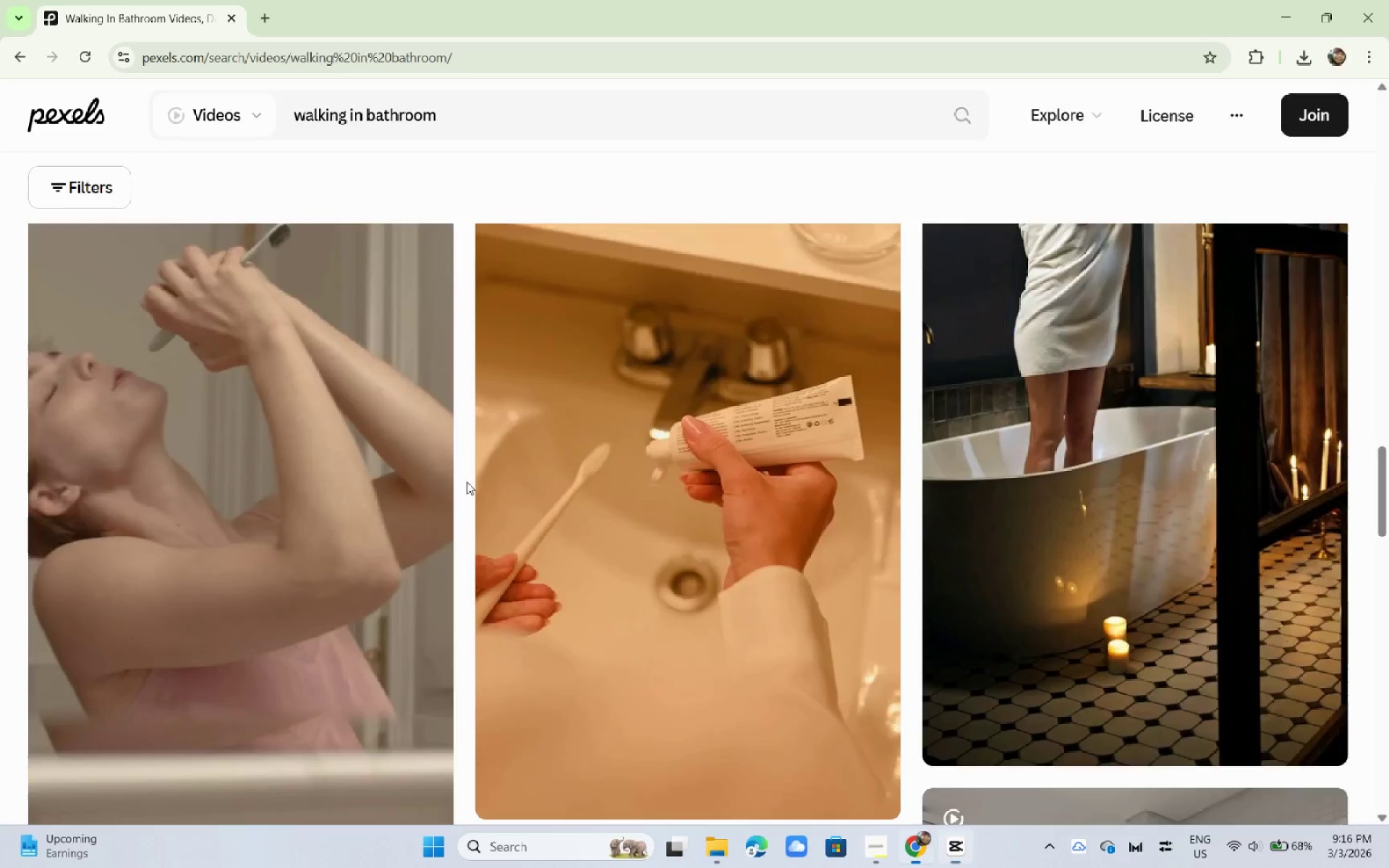 
key(Alt+Tab)
 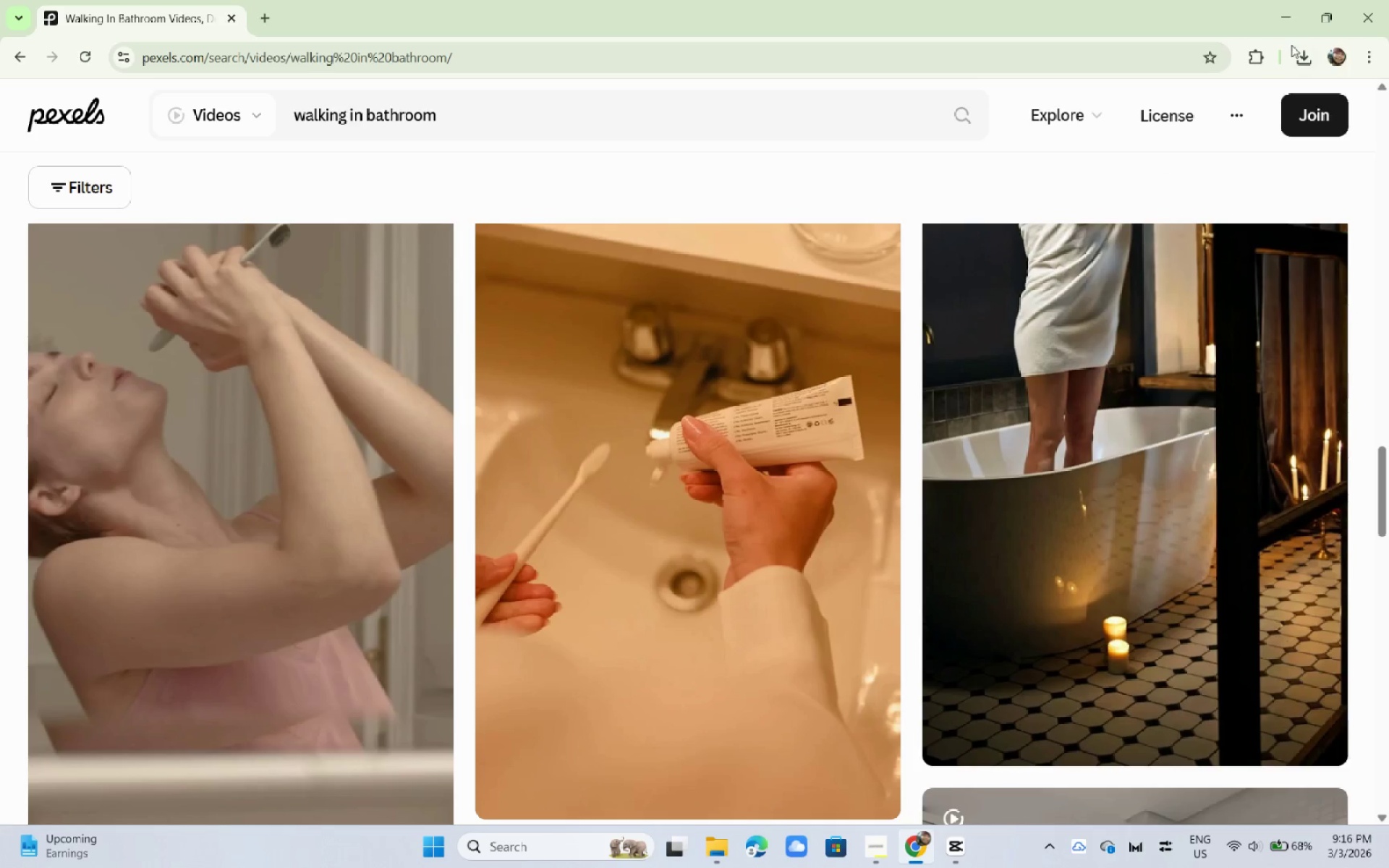 
left_click([1312, 56])
 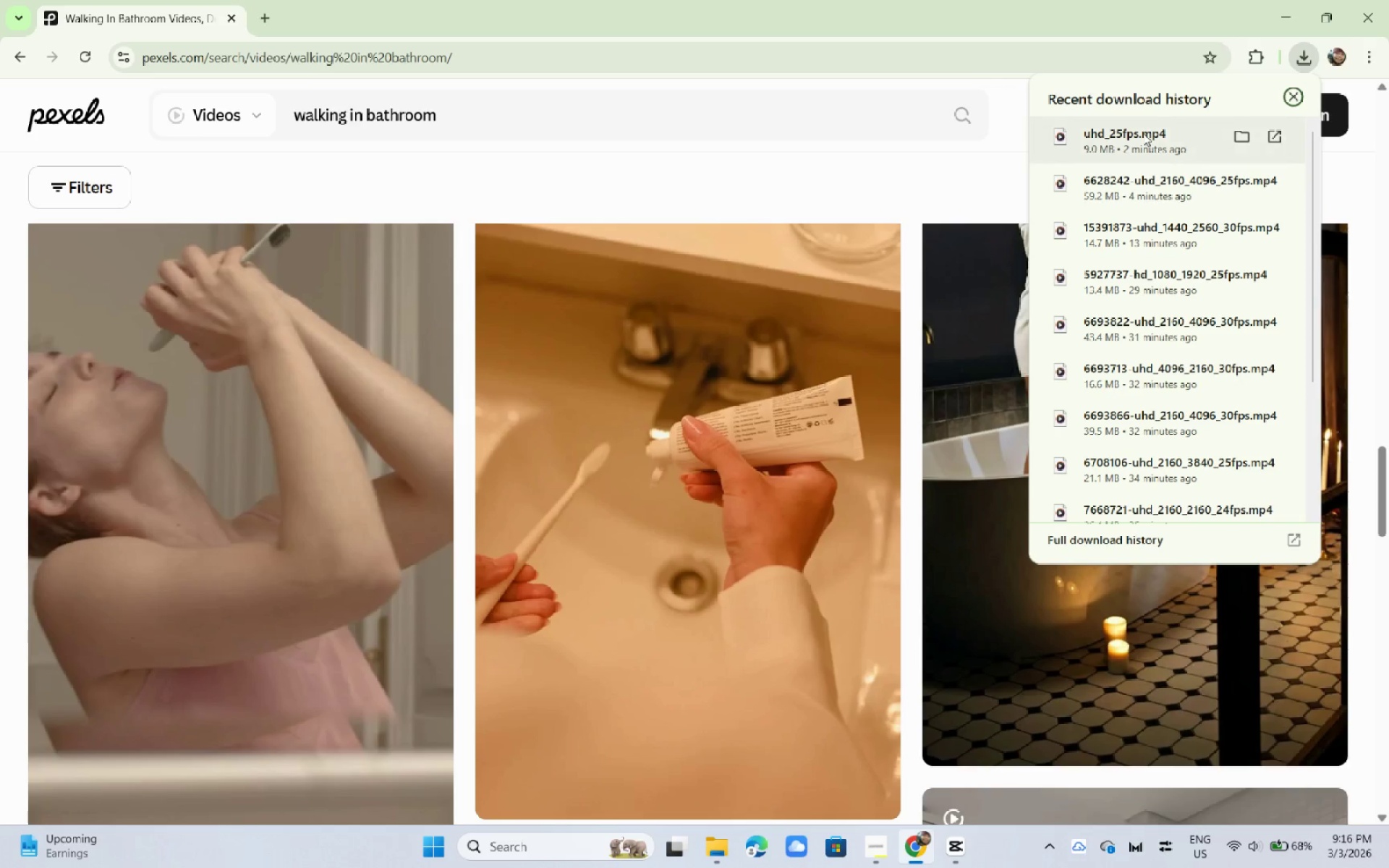 
left_click_drag(start_coordinate=[1143, 133], to_coordinate=[480, 409])
 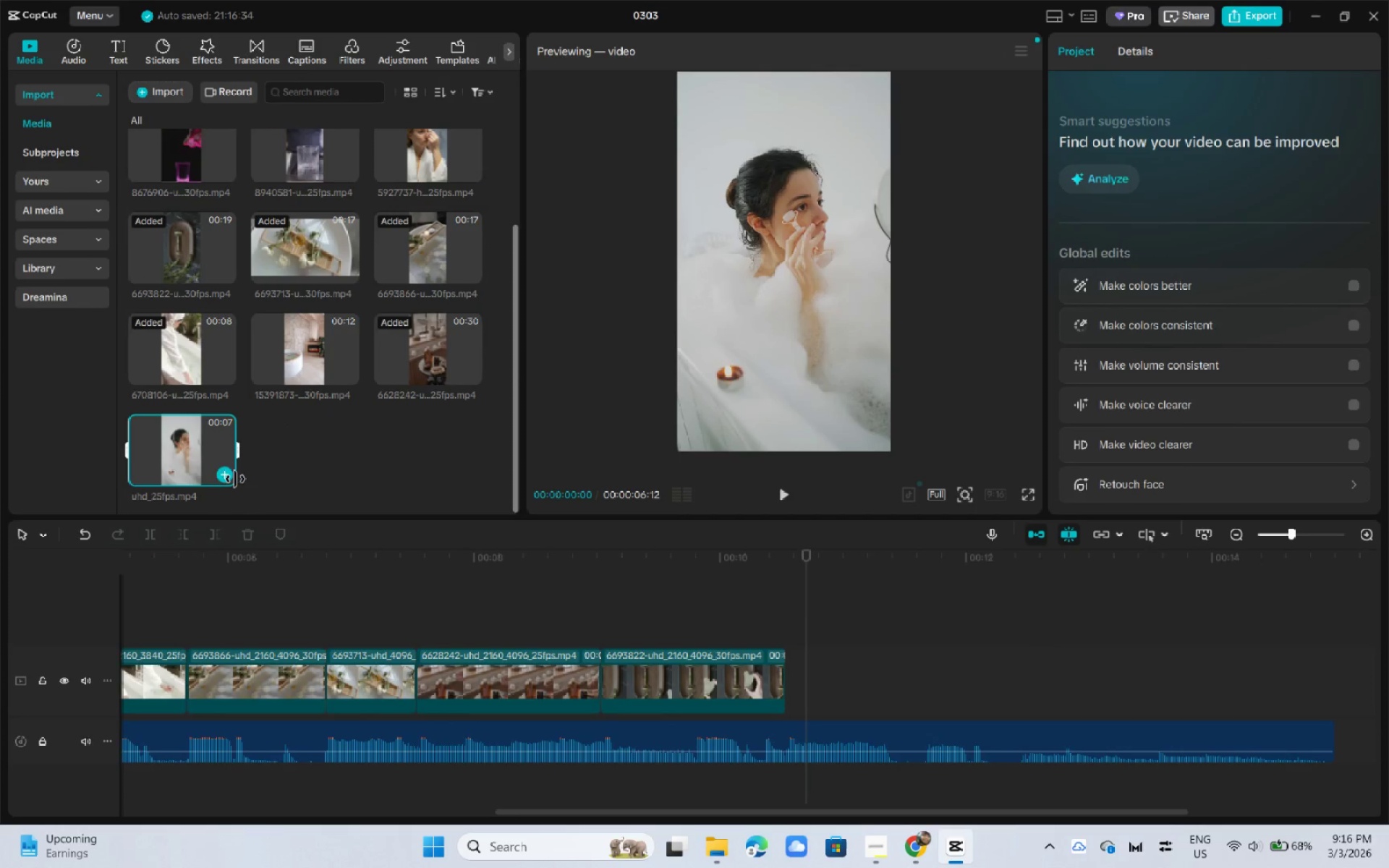 
key(Alt+Tab)
 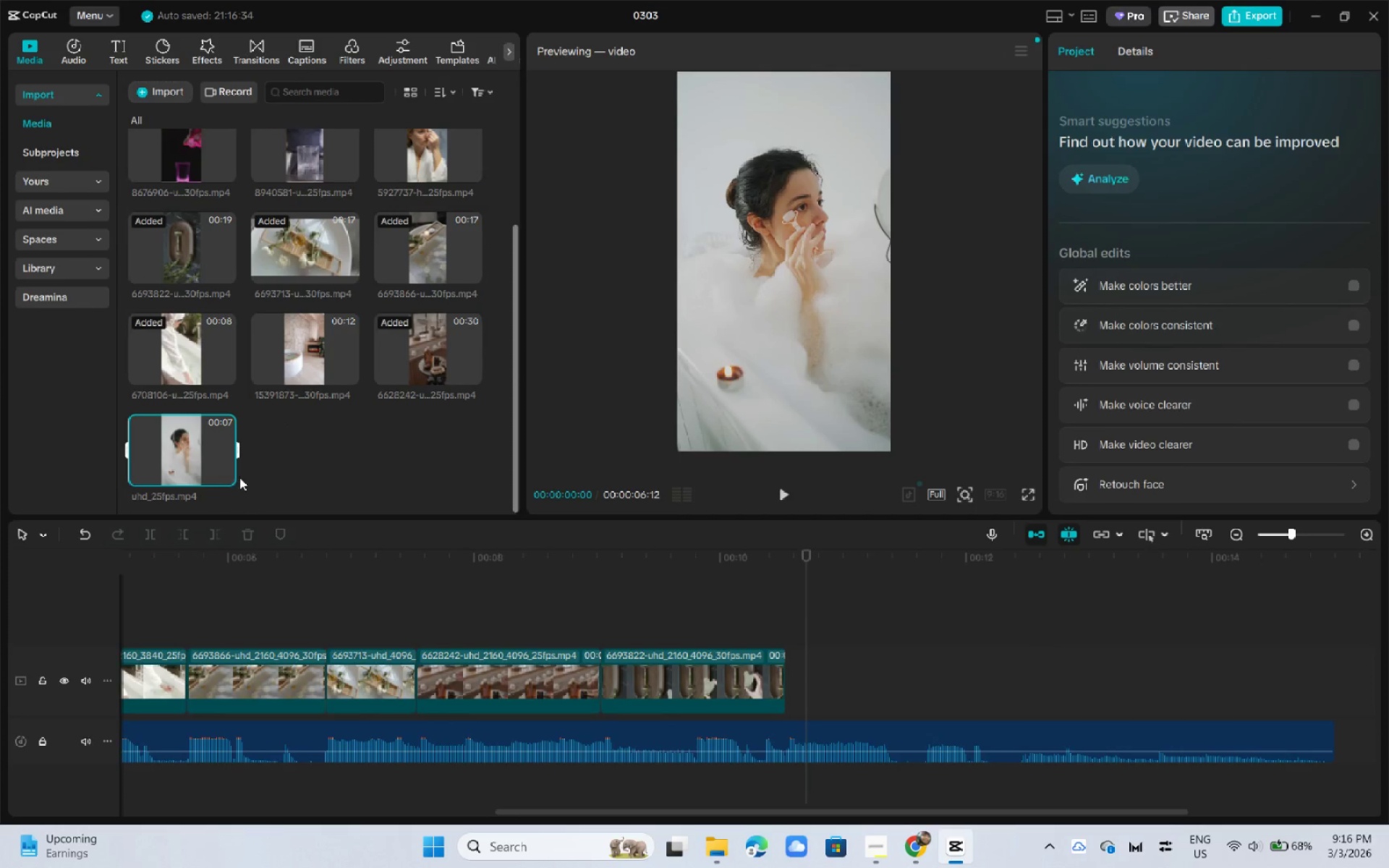 
left_click_drag(start_coordinate=[178, 458], to_coordinate=[807, 668])
 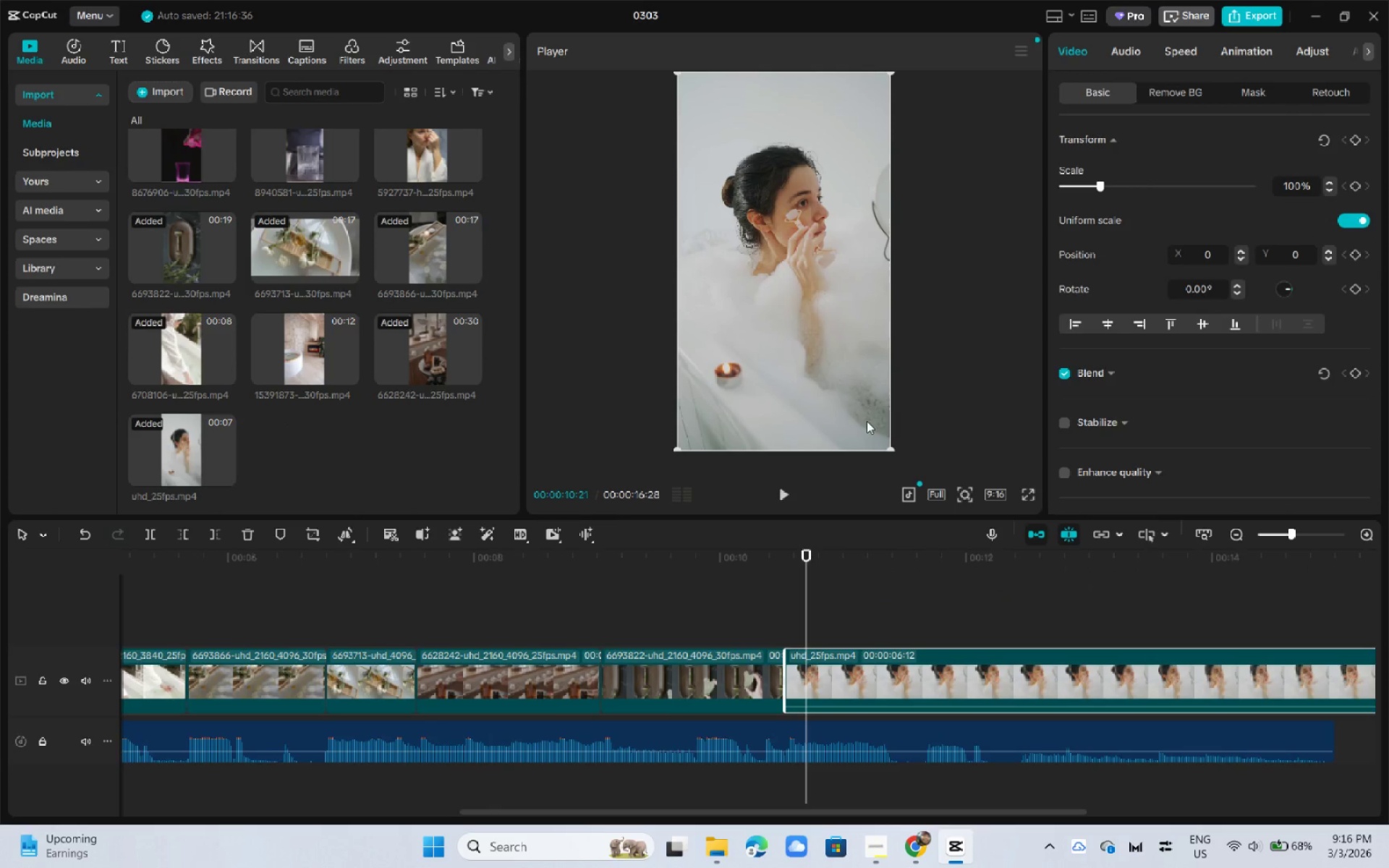 
left_click_drag(start_coordinate=[888, 446], to_coordinate=[1108, 622])
 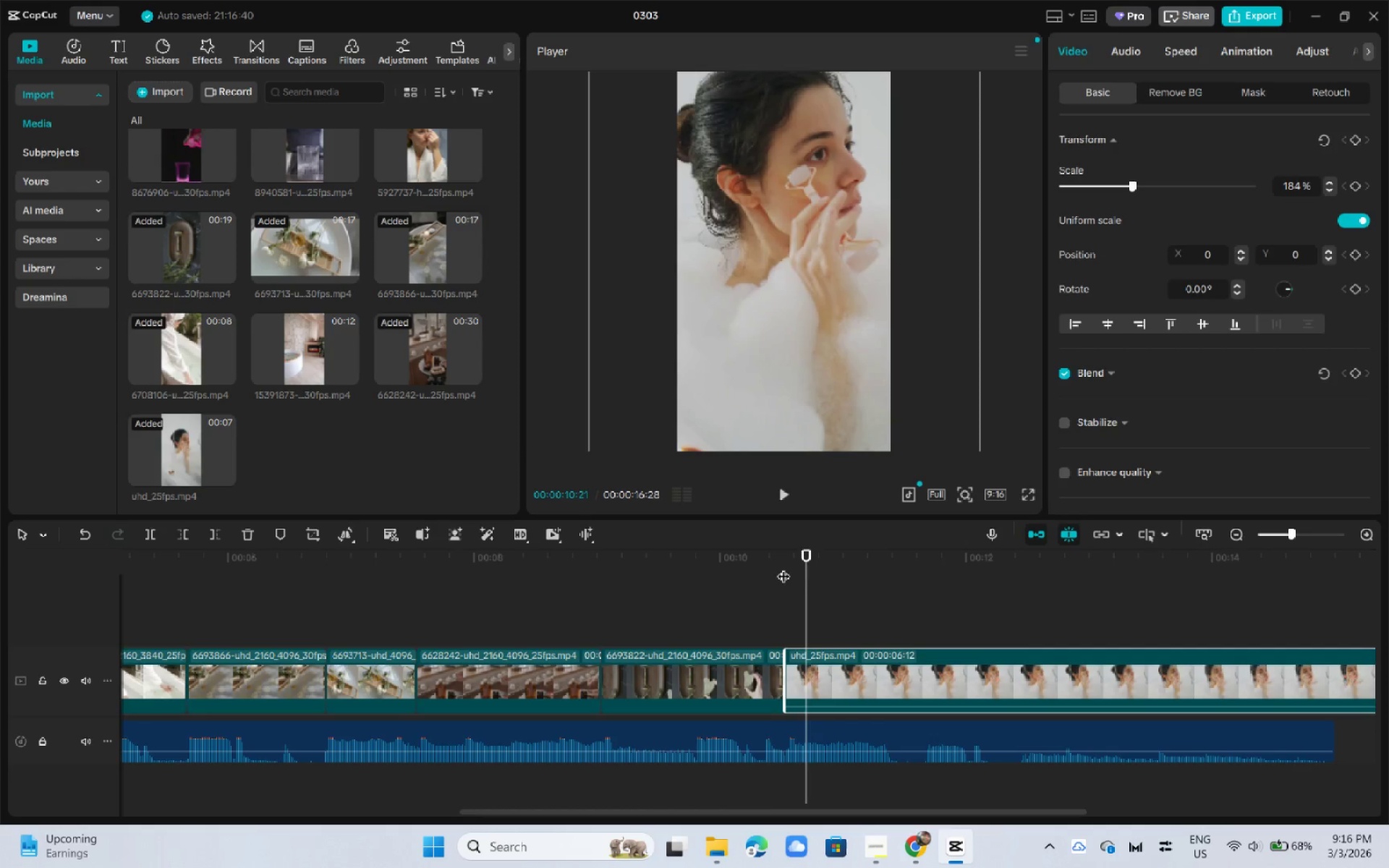 
left_click_drag(start_coordinate=[786, 567], to_coordinate=[761, 567])
 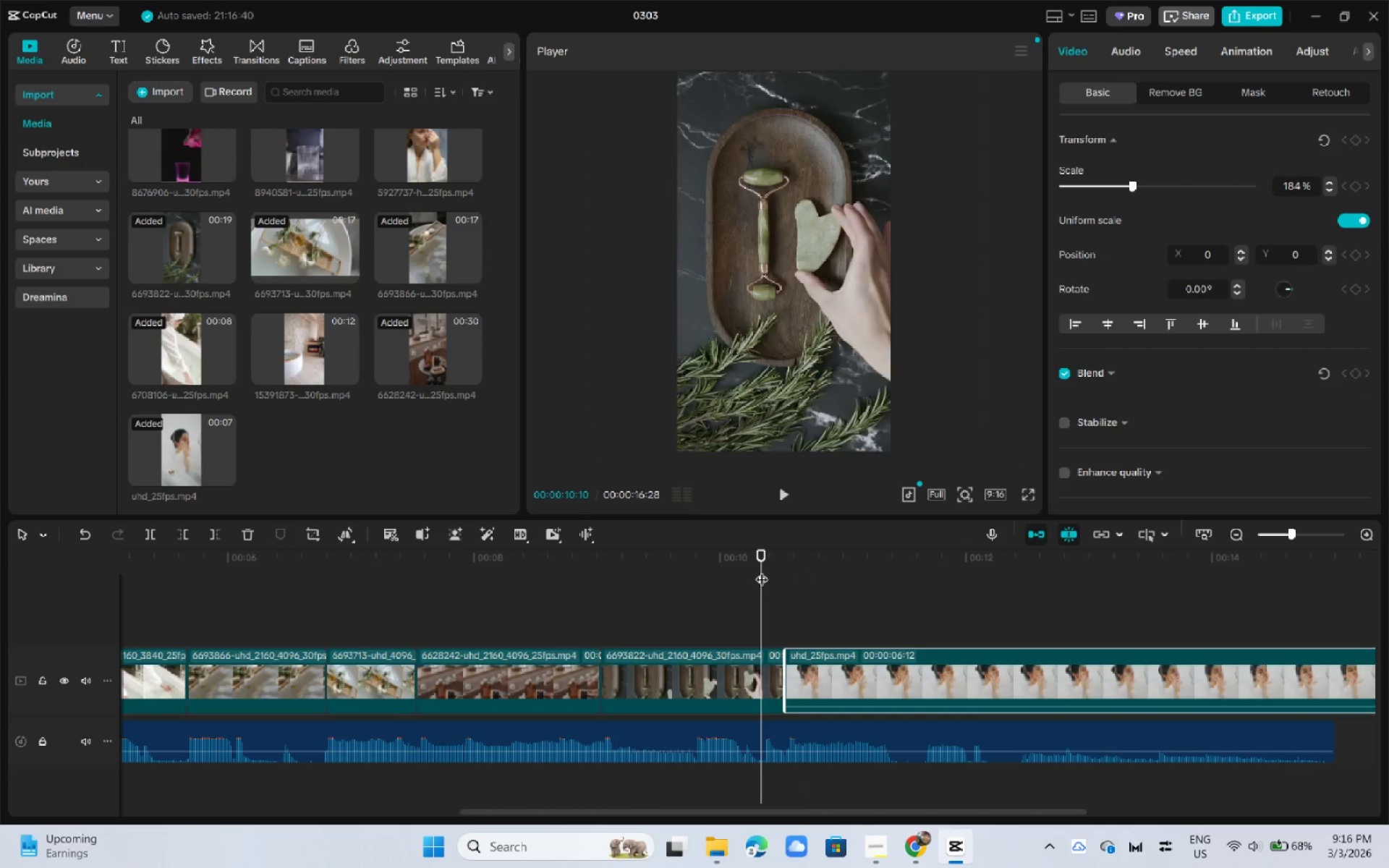 
key(Space)
 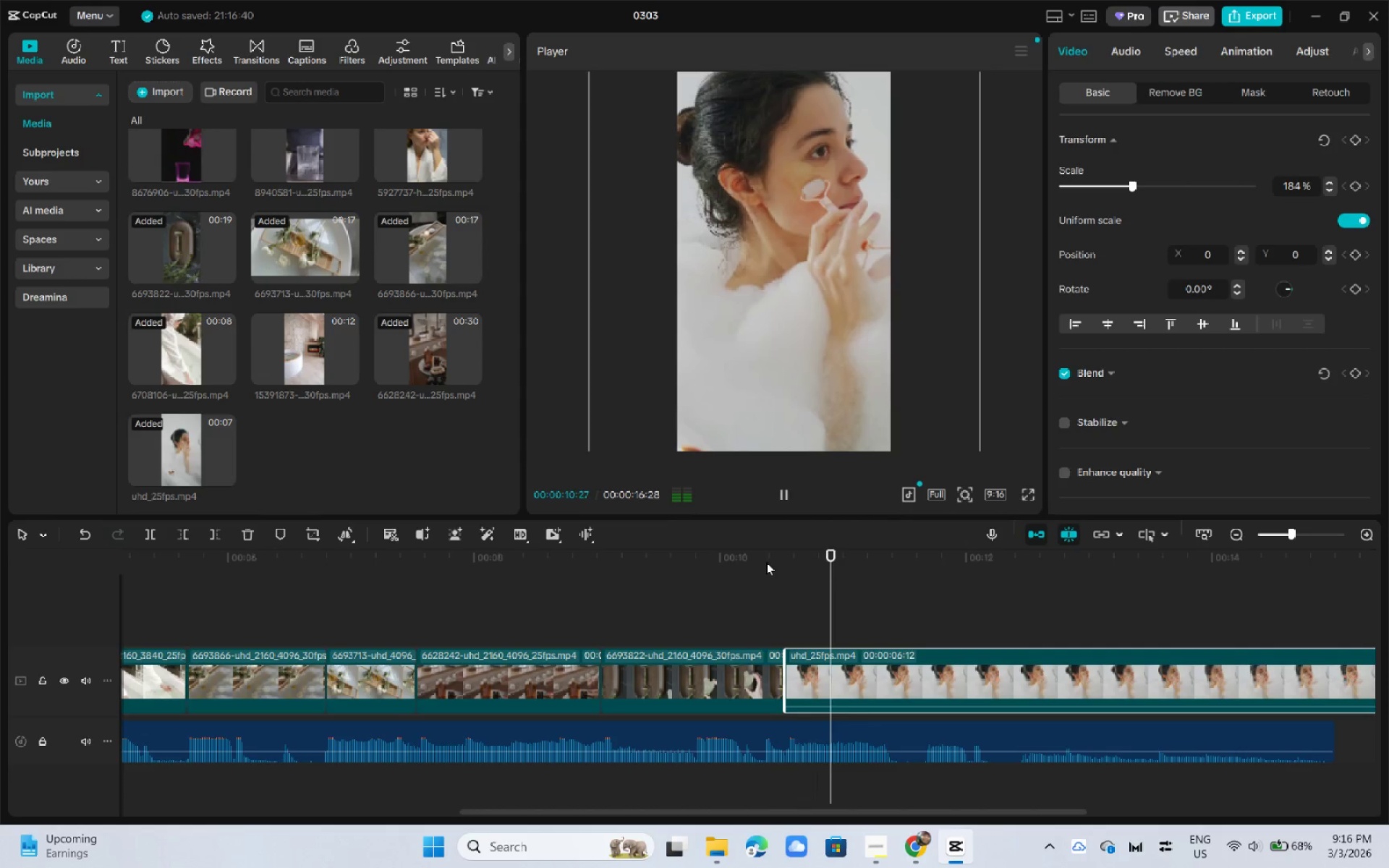 
key(Space)
 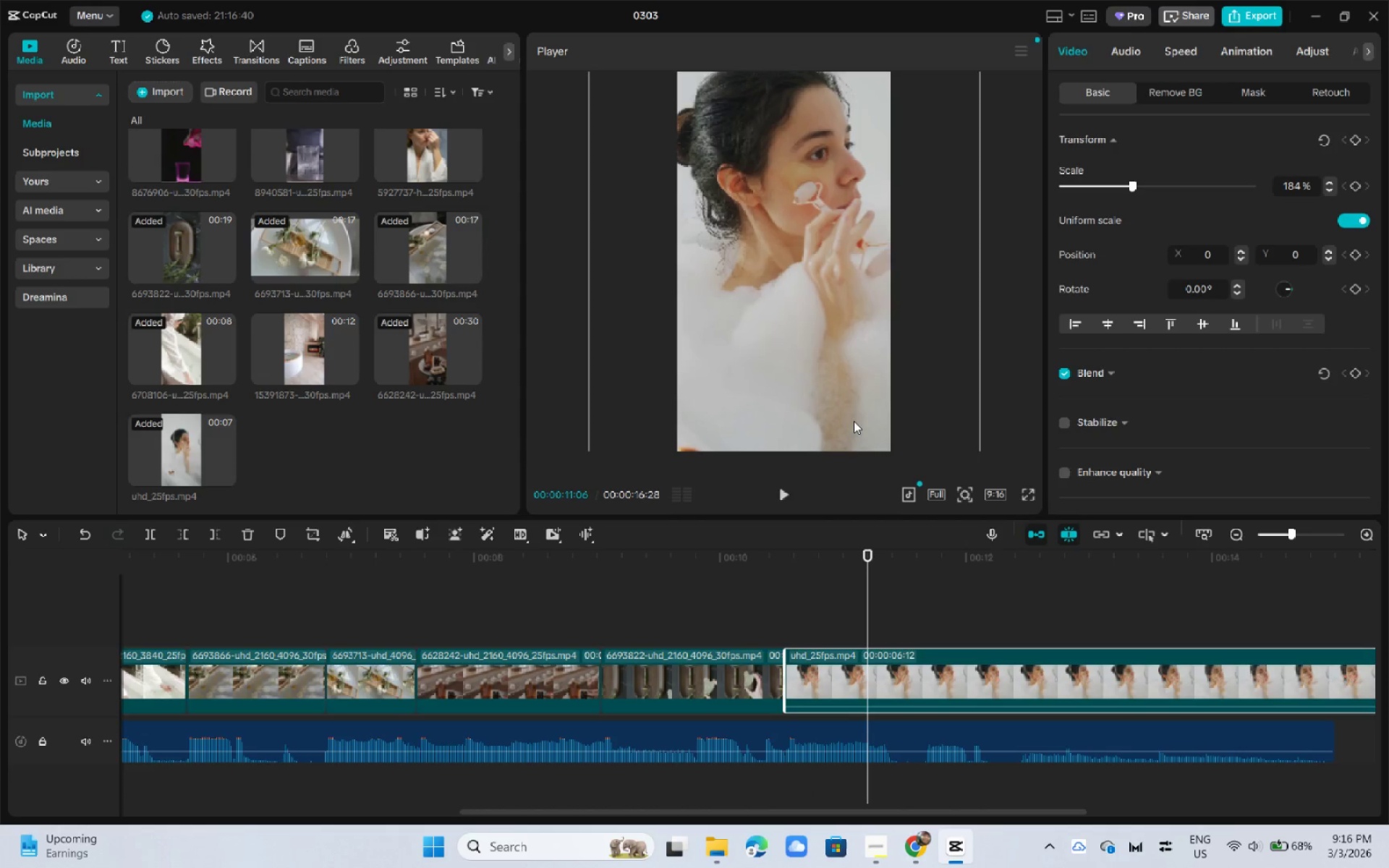 
key(Control+Z)
 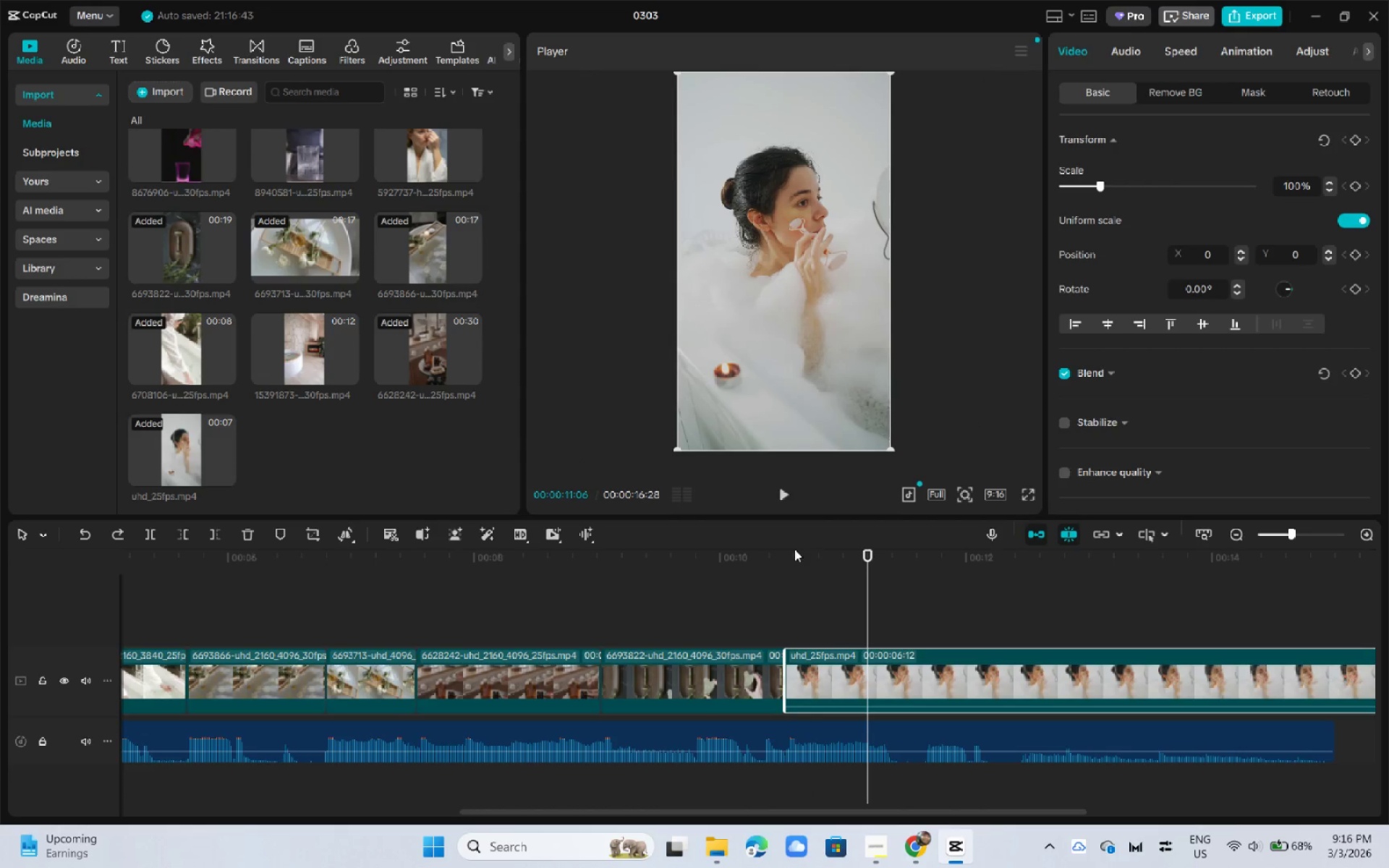 
left_click_drag(start_coordinate=[787, 556], to_coordinate=[772, 558])
 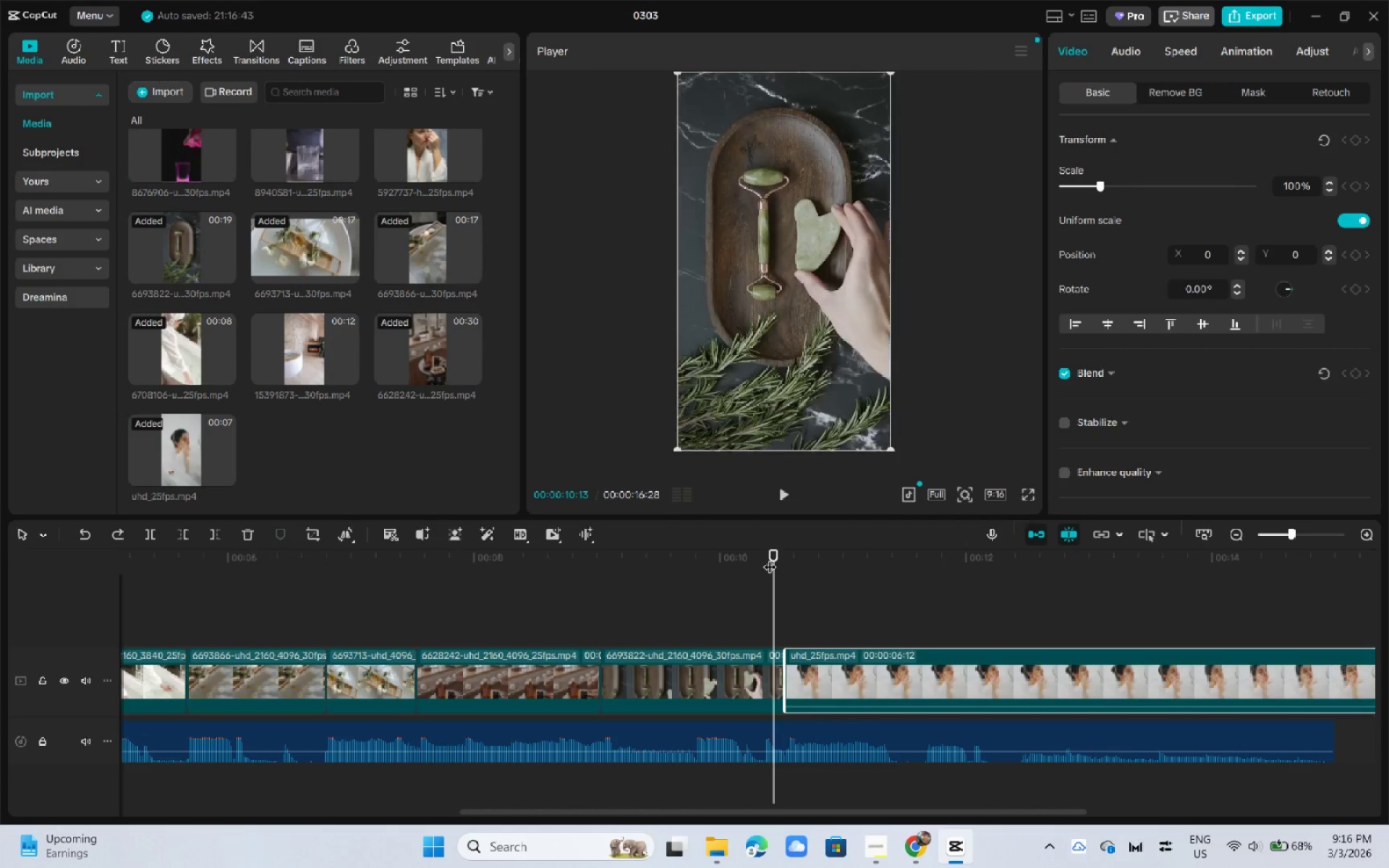 
key(Space)
 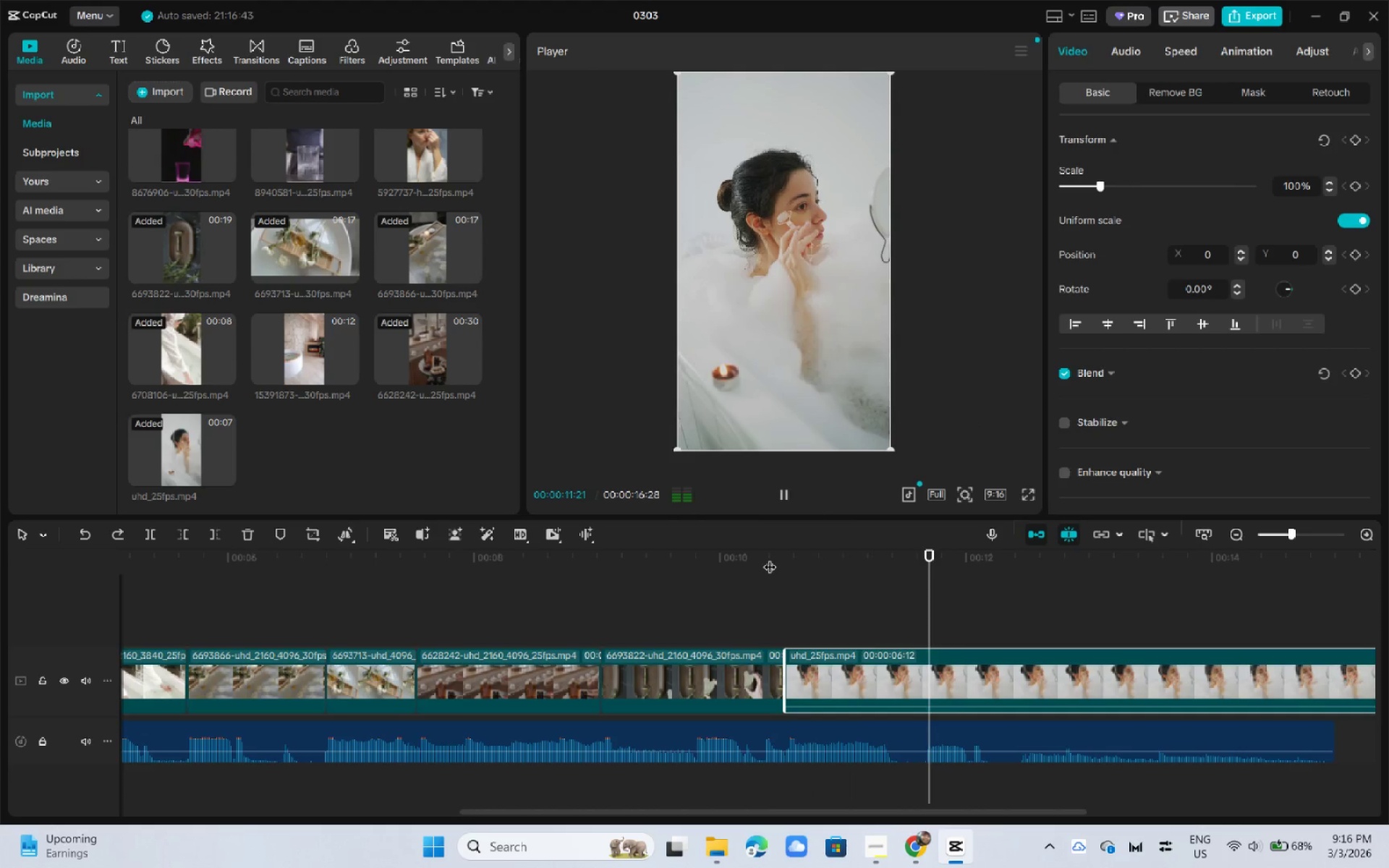 
key(Space)
 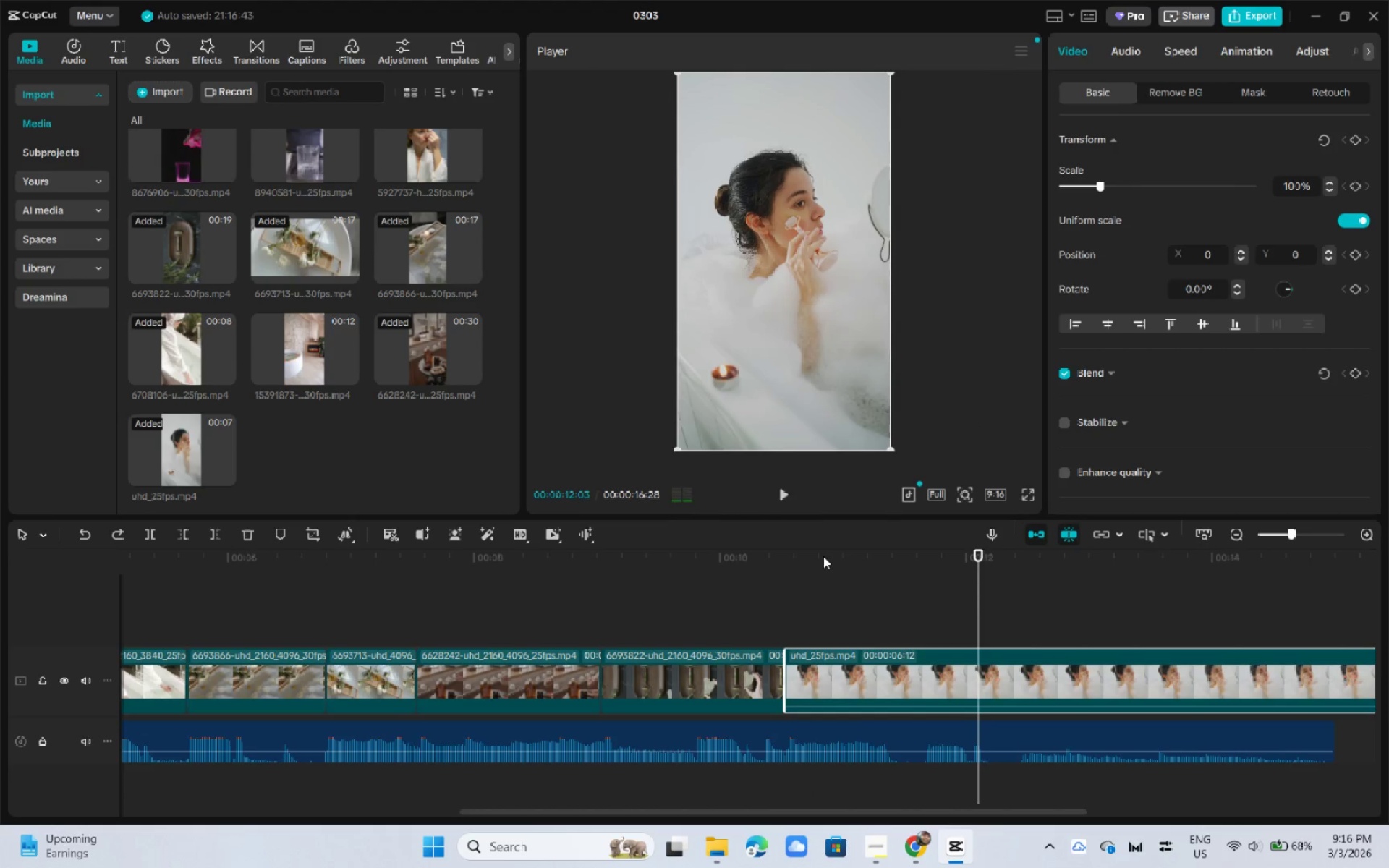 
left_click_drag(start_coordinate=[823, 556], to_coordinate=[736, 561])
 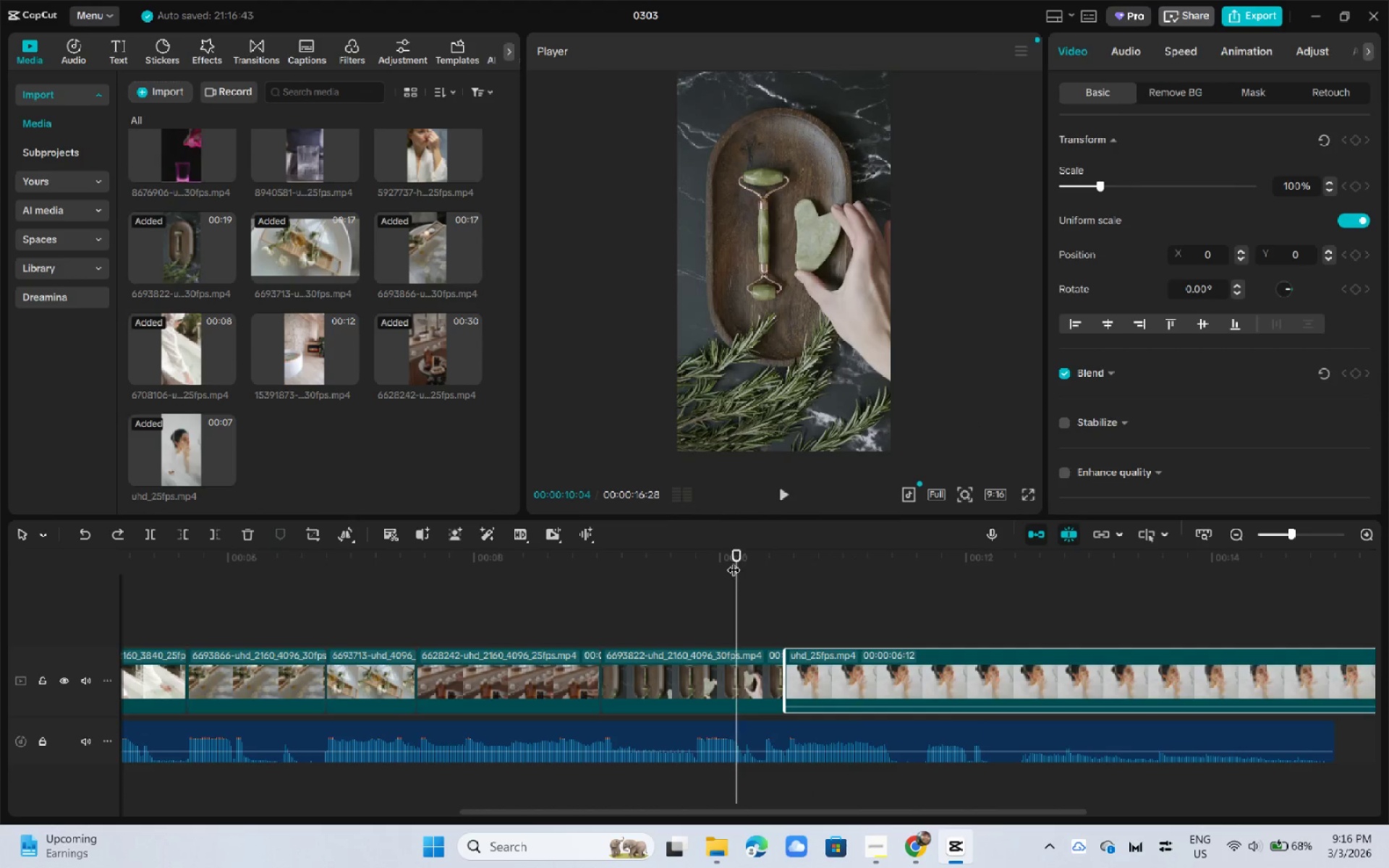 
key(Space)
 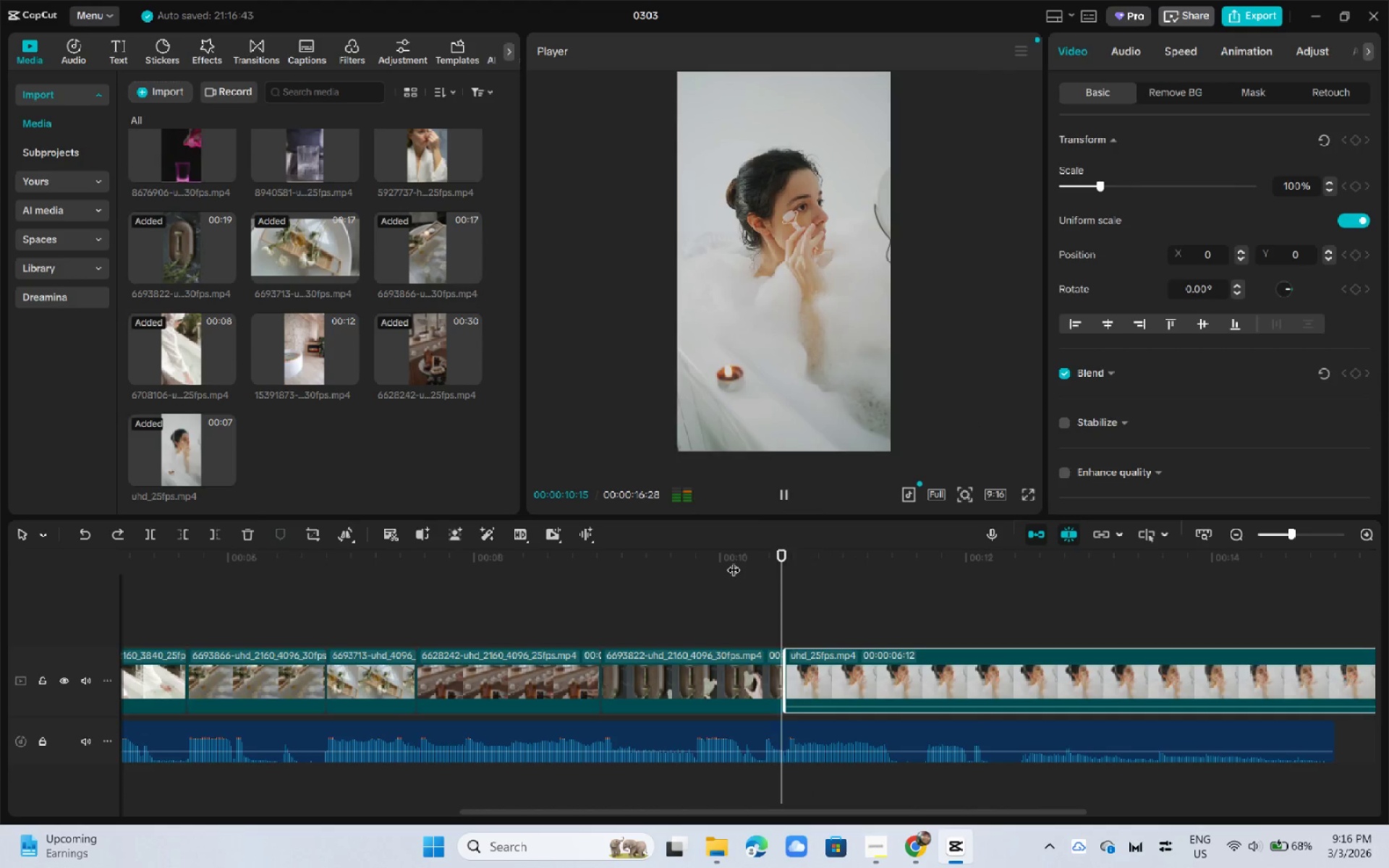 
key(Space)
 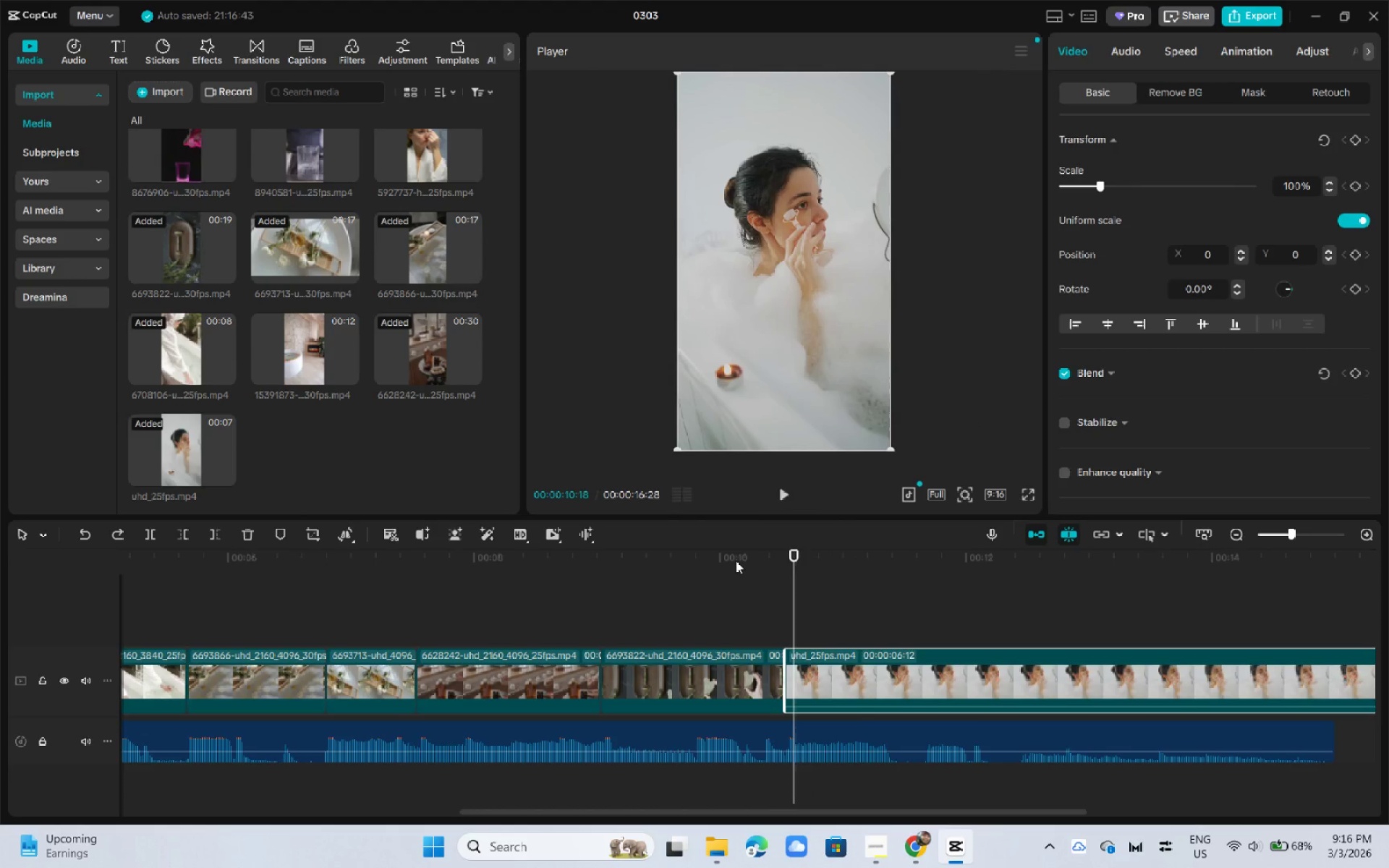 
key(Space)
 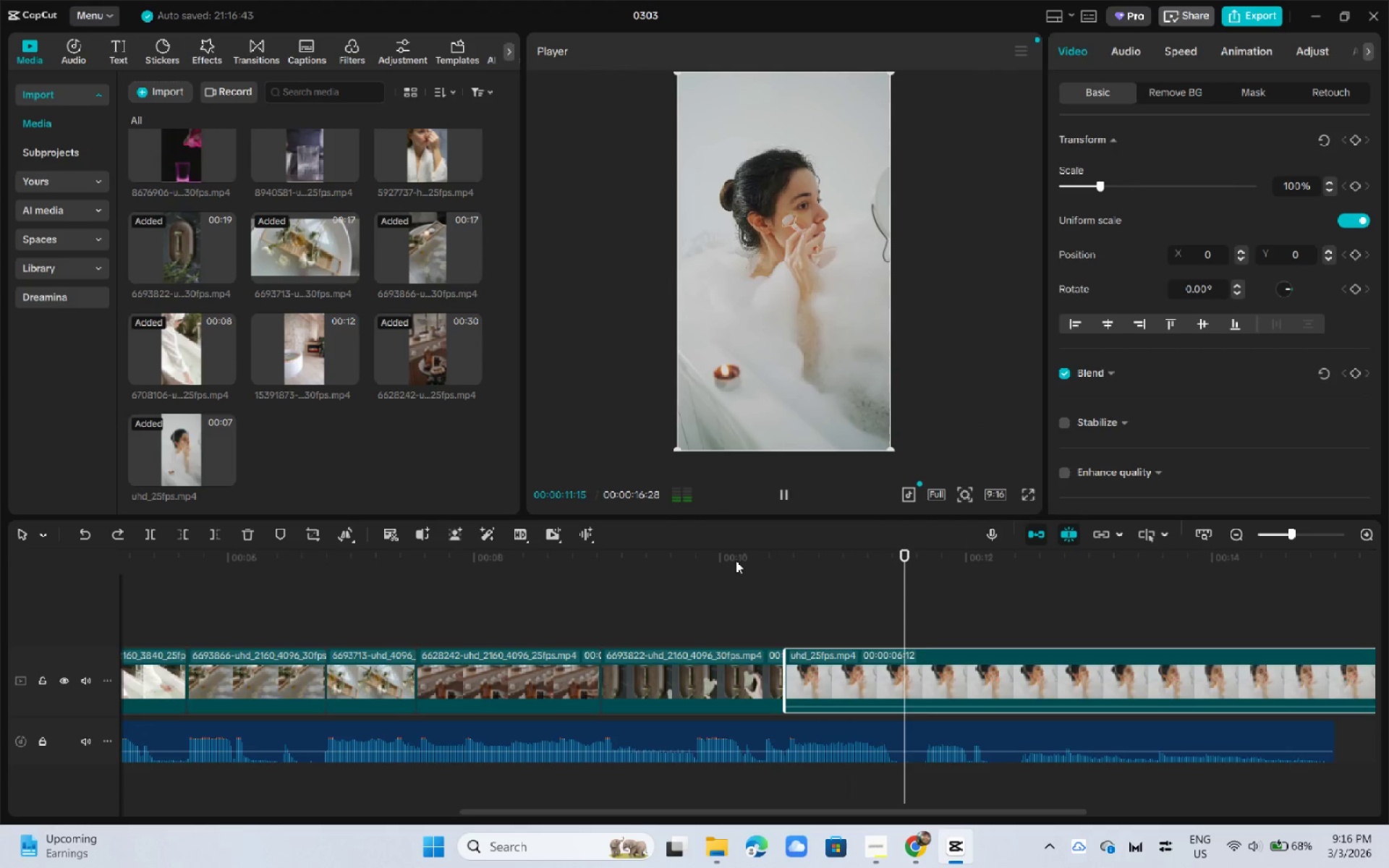 
key(Space)
 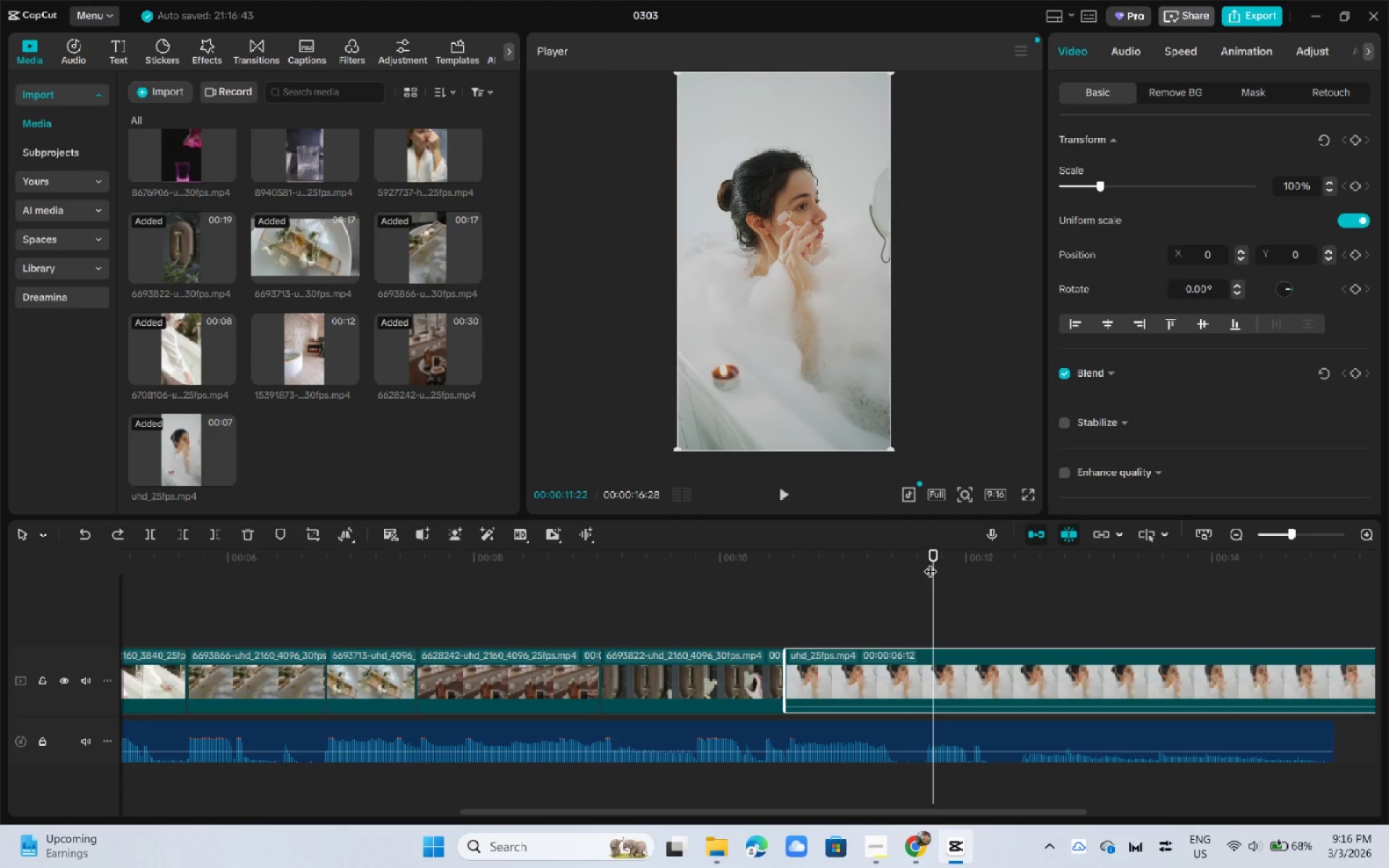 
left_click_drag(start_coordinate=[932, 556], to_coordinate=[925, 556])
 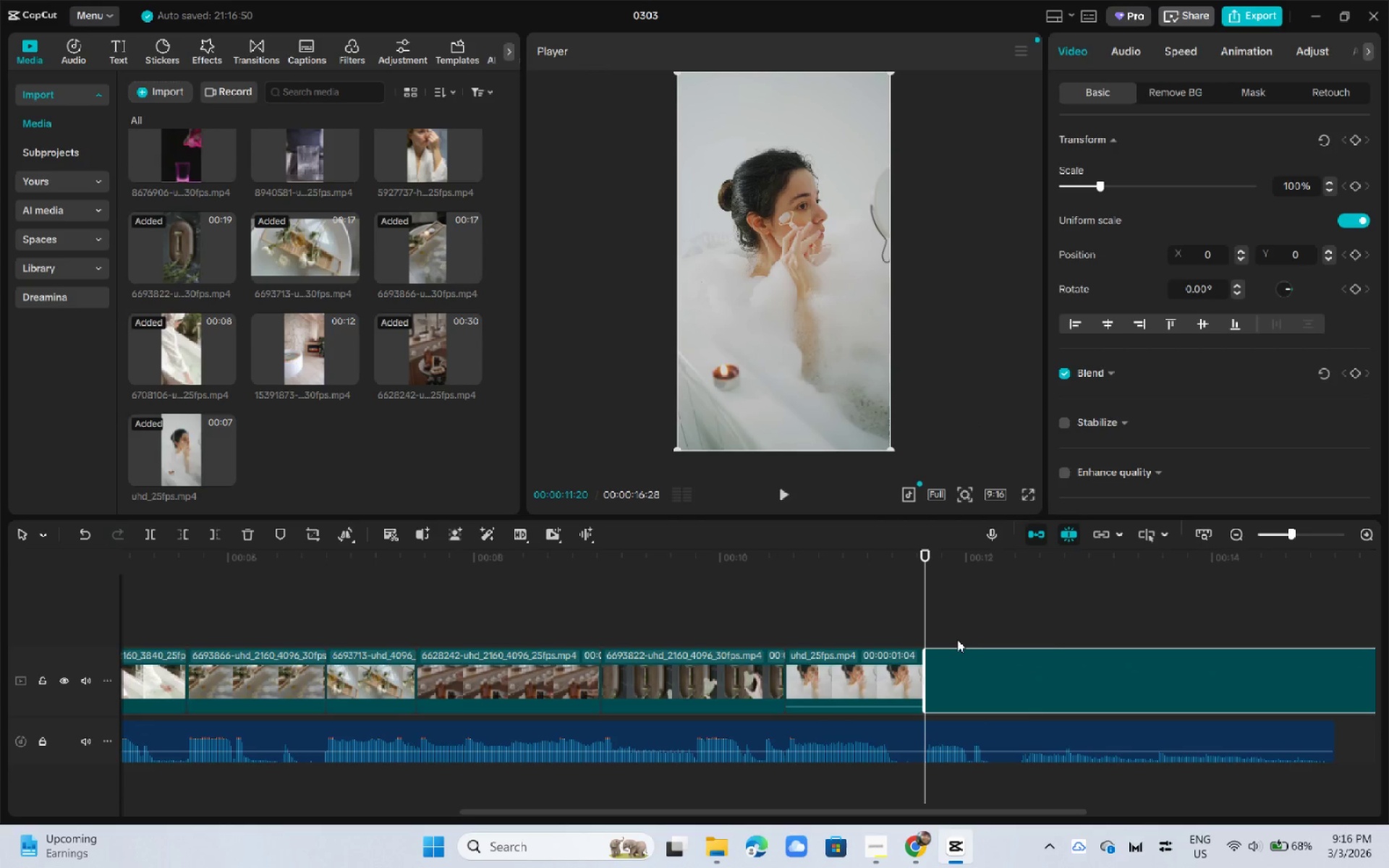 
key(Control+ControlLeft)
 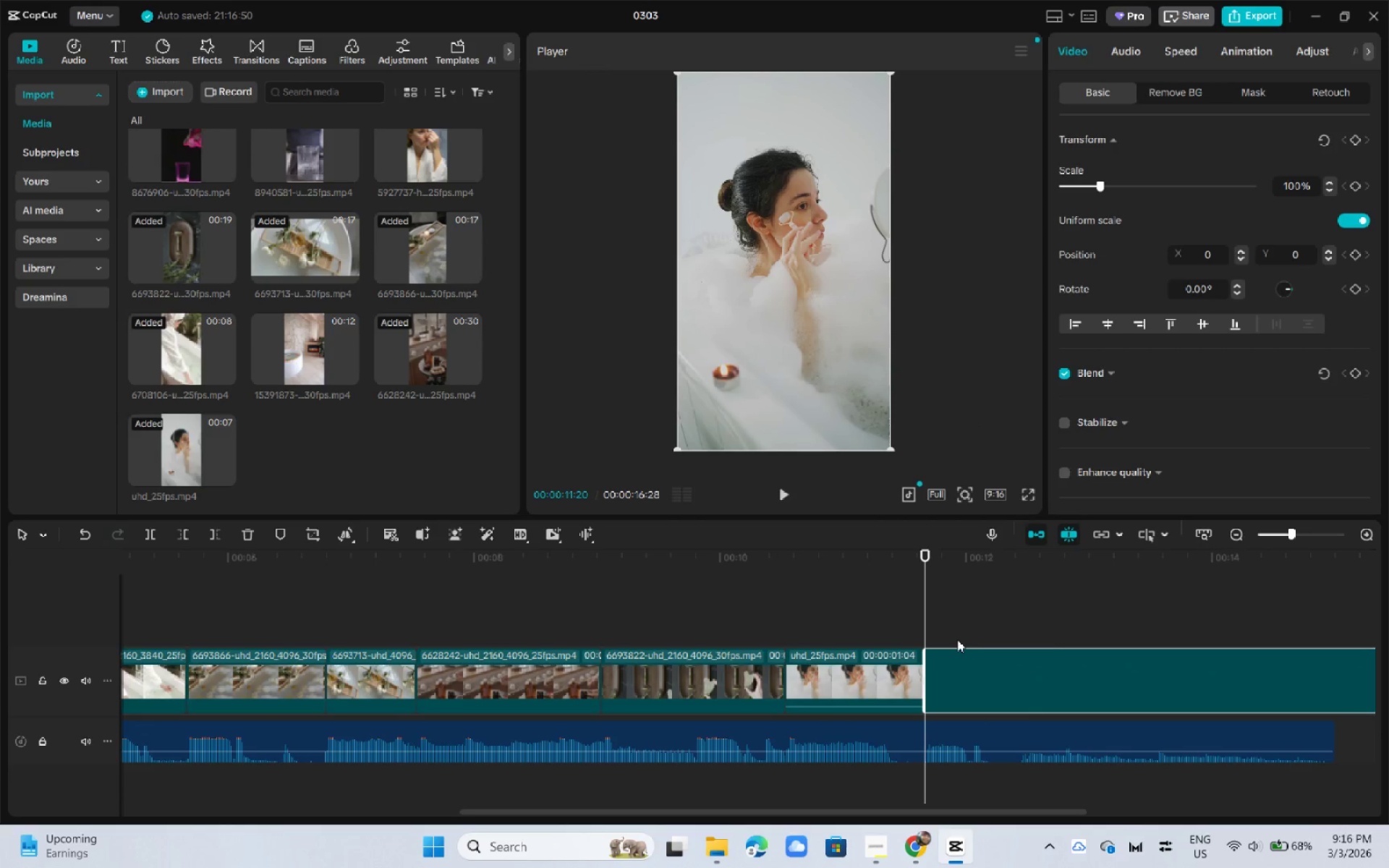 
key(Control+B)
 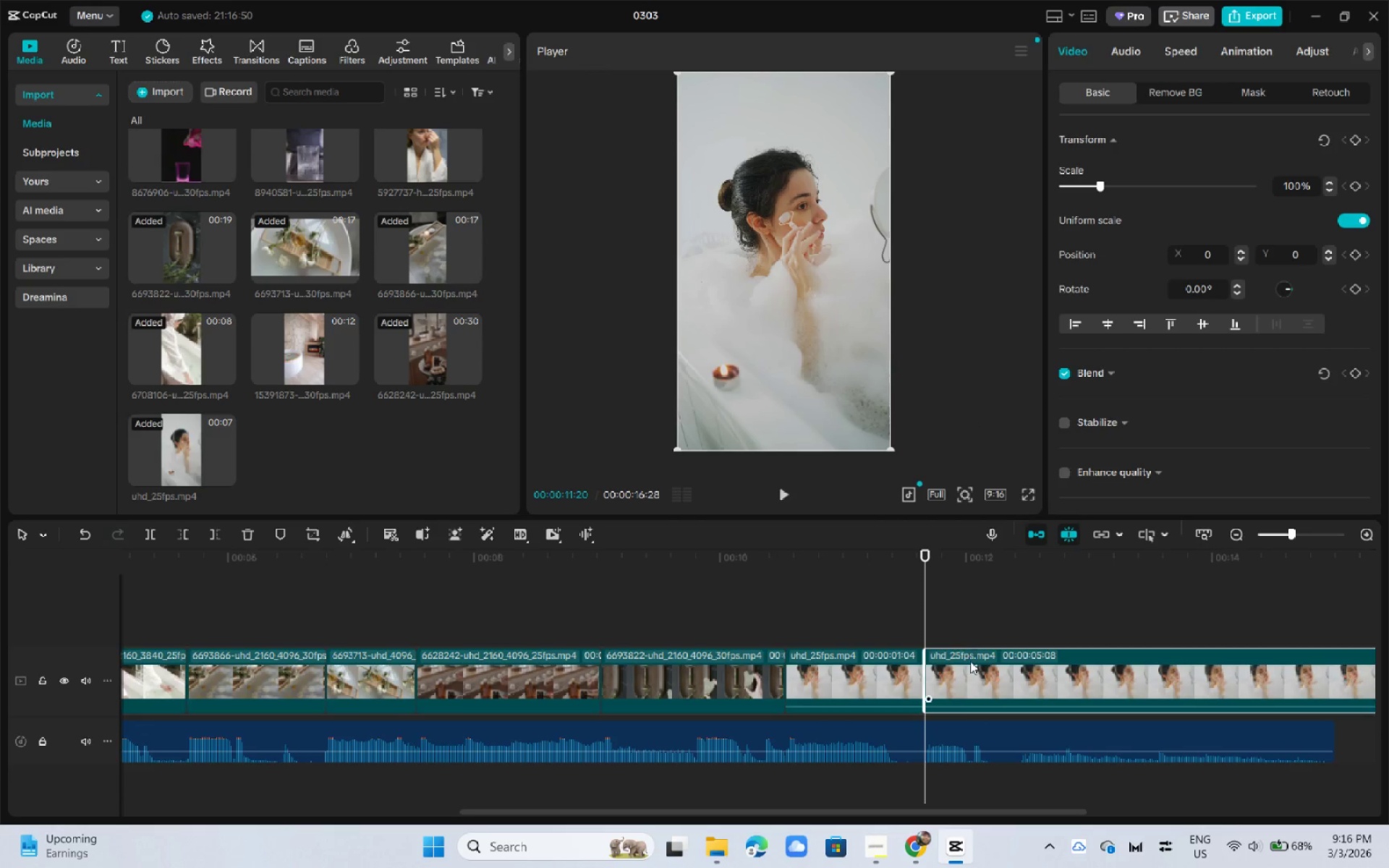 
left_click([970, 661])
 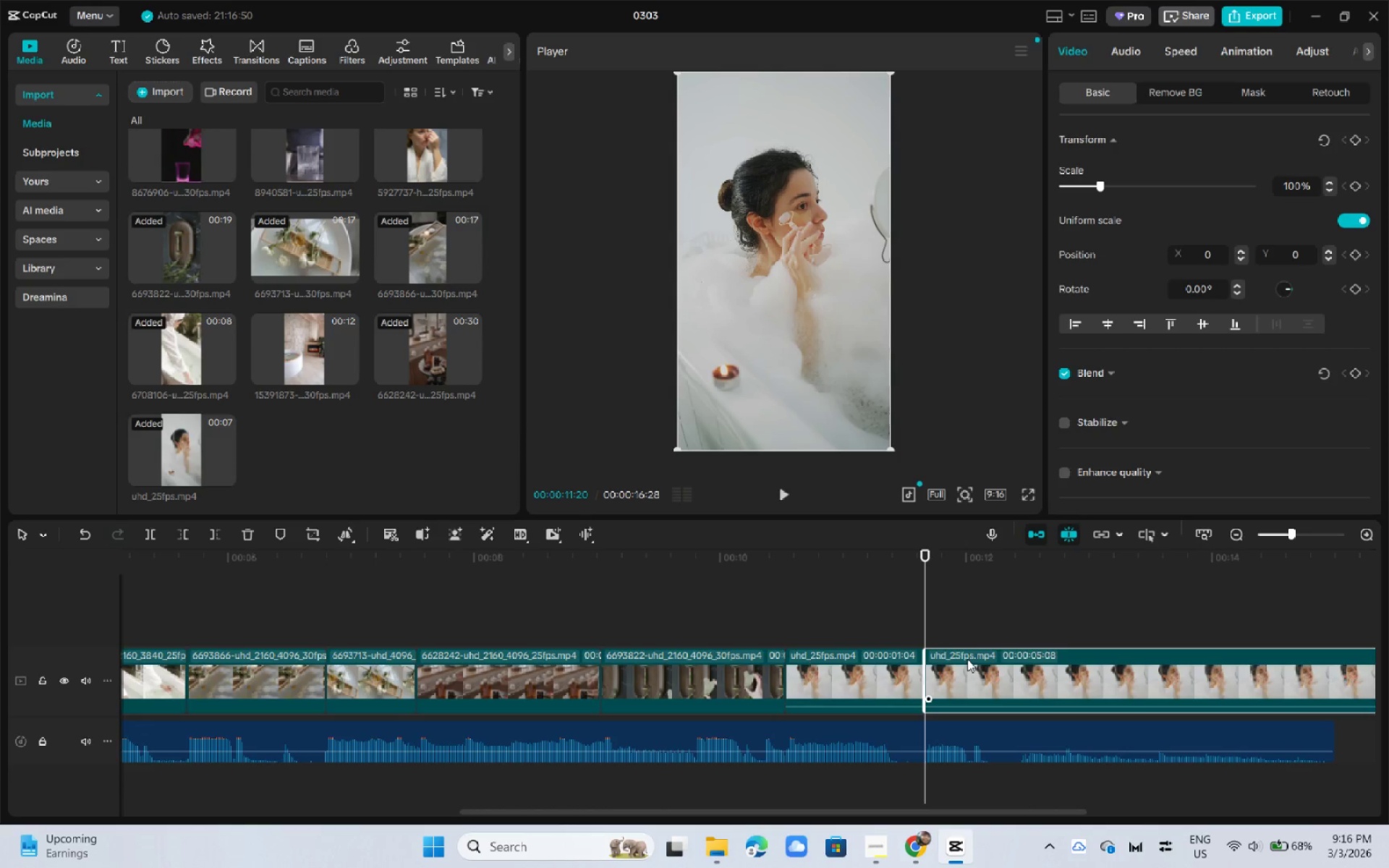 
key(Delete)
 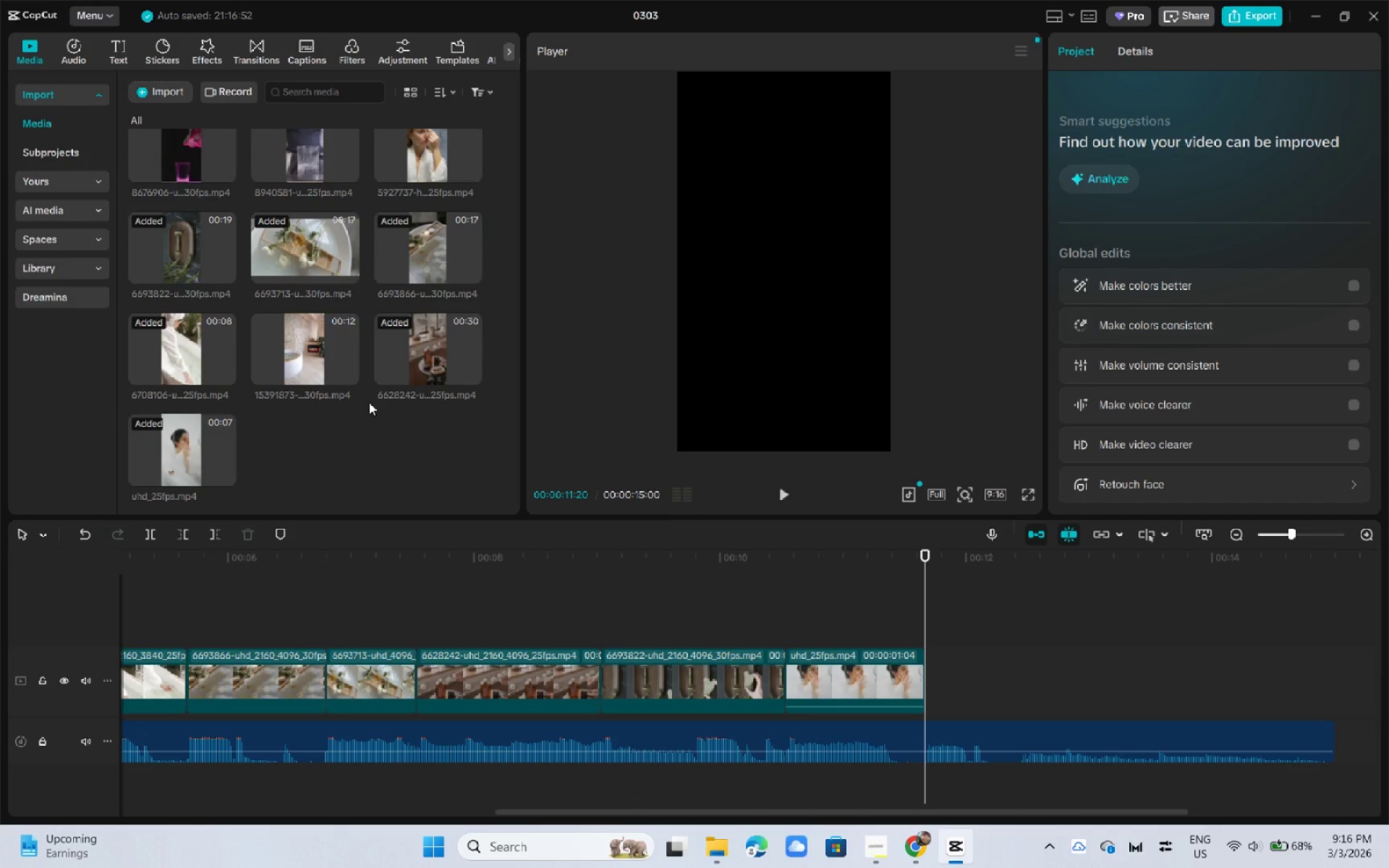 
left_click_drag(start_coordinate=[291, 354], to_coordinate=[948, 680])
 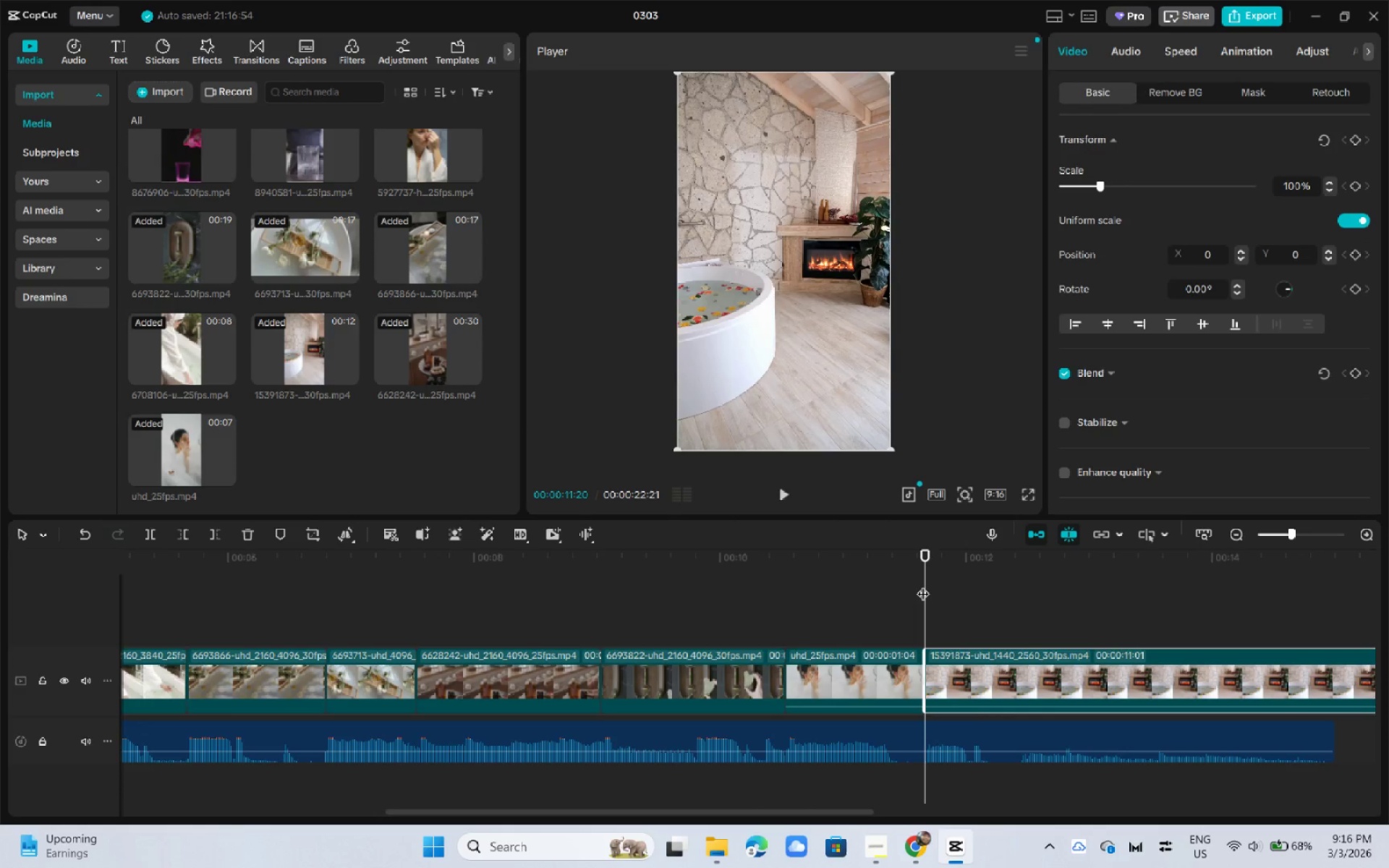 
key(Space)
 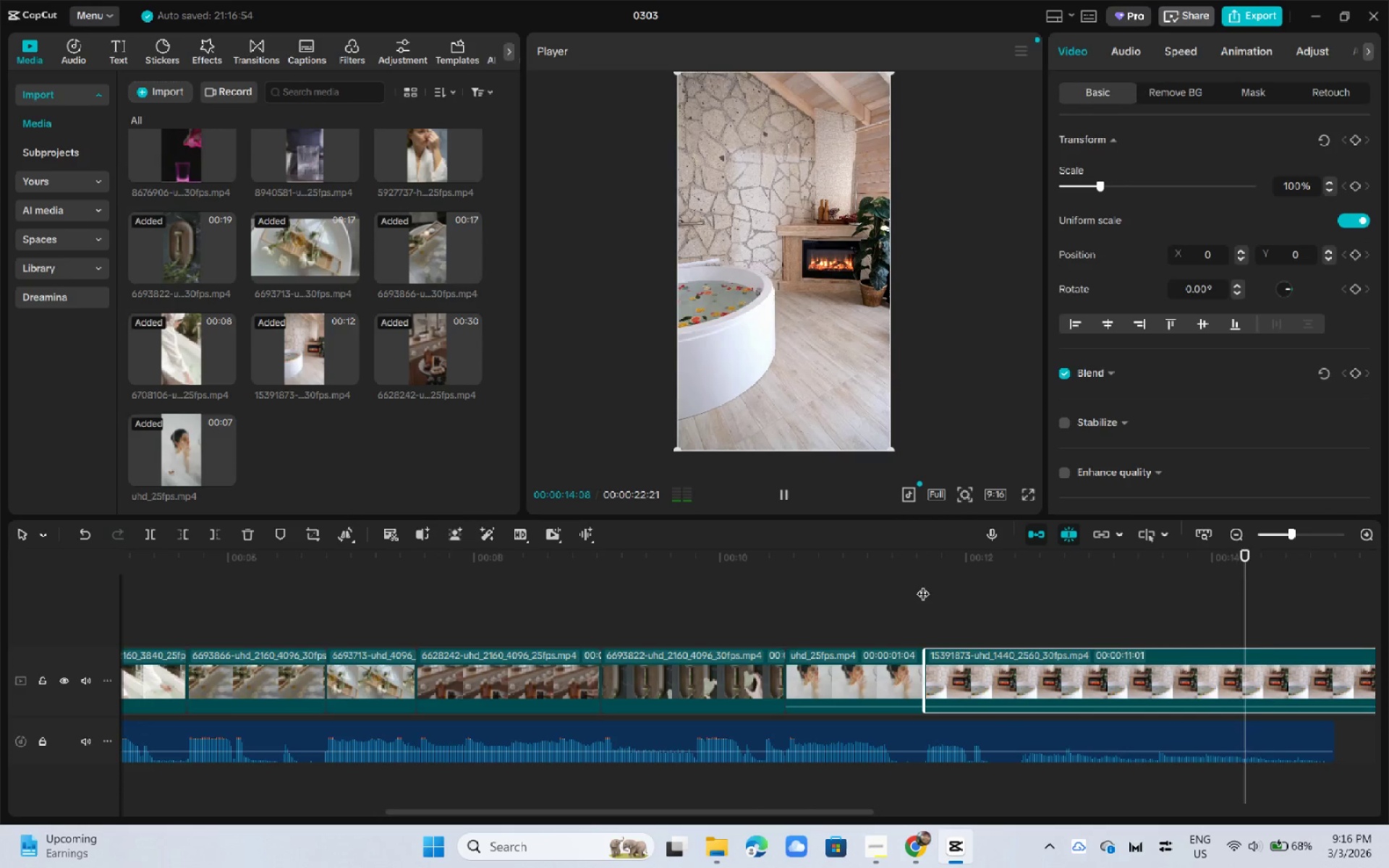 
key(Space)
 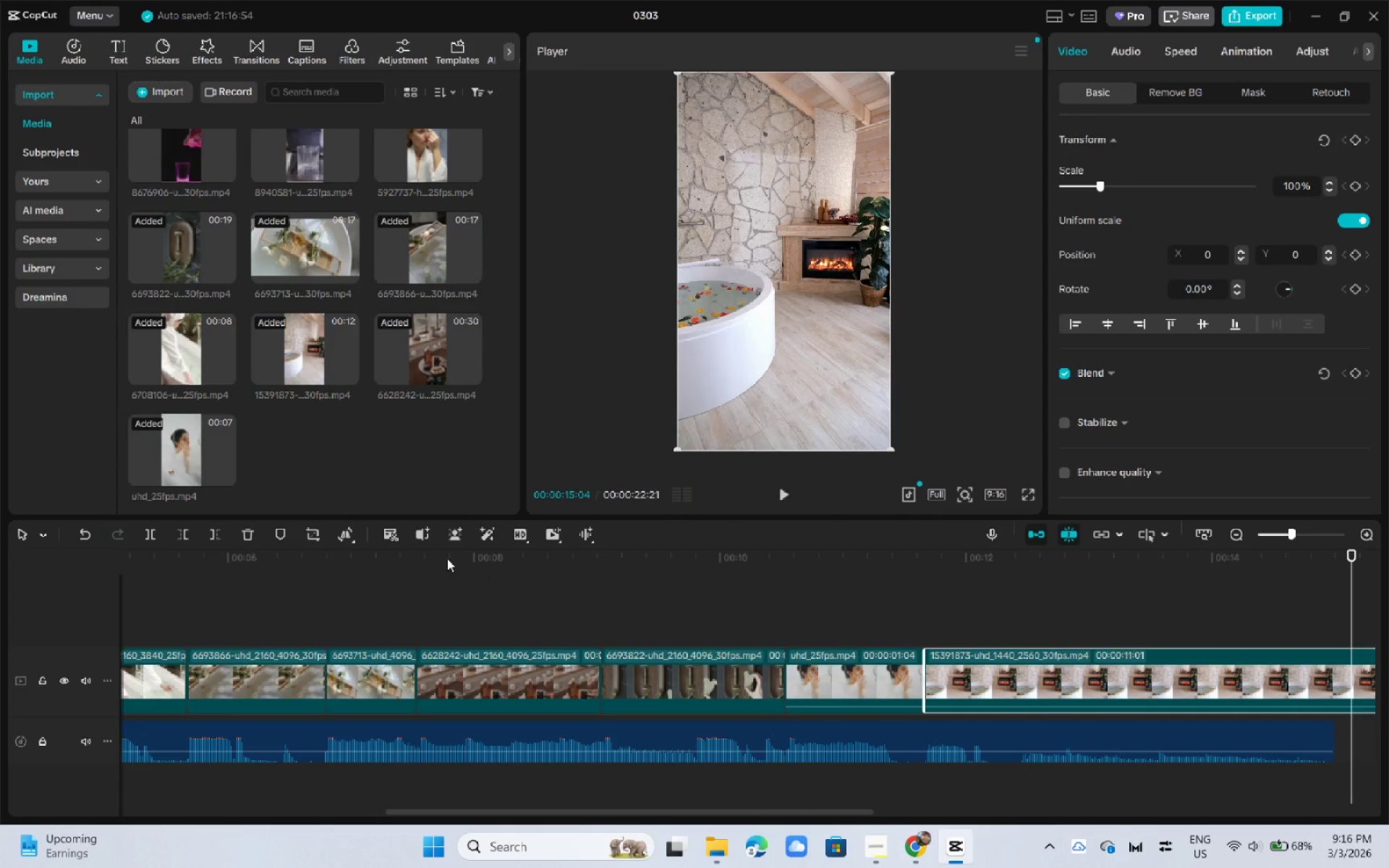 
left_click_drag(start_coordinate=[430, 555], to_coordinate=[0, 557])
 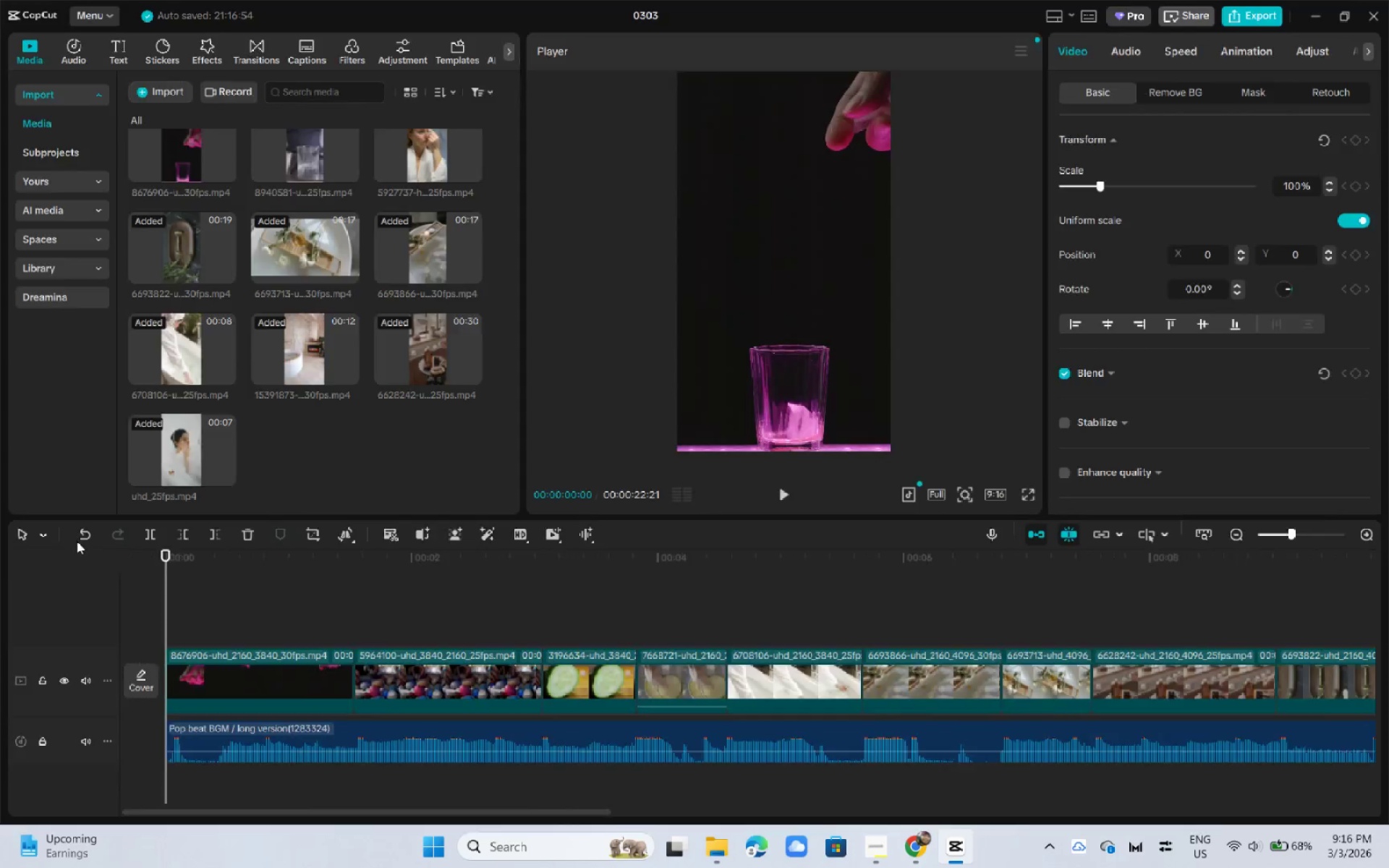 
key(Alt+AltLeft)
 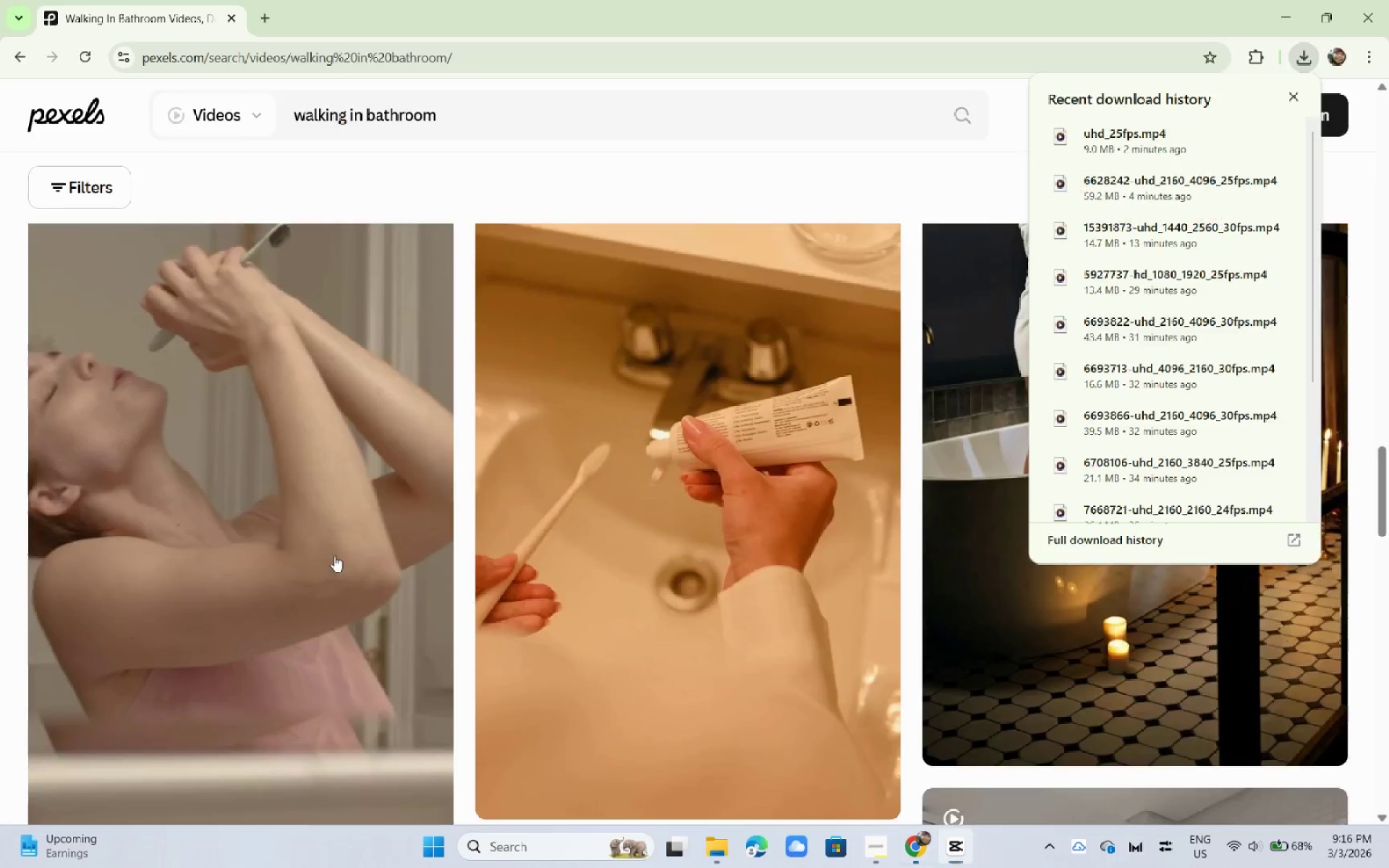 
key(Alt+Tab)
 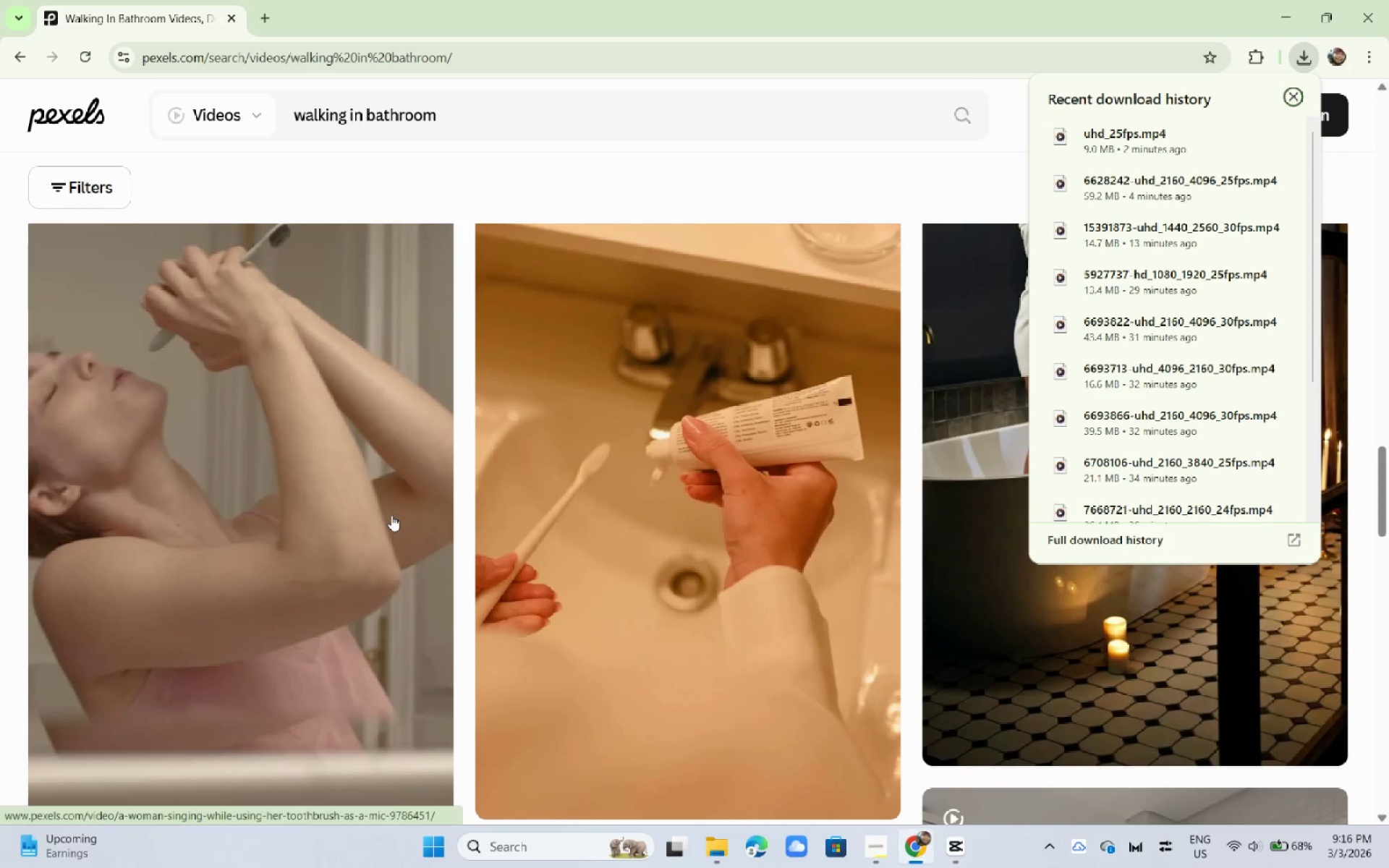 
scroll: coordinate [391, 515], scroll_direction: down, amount: 9.0
 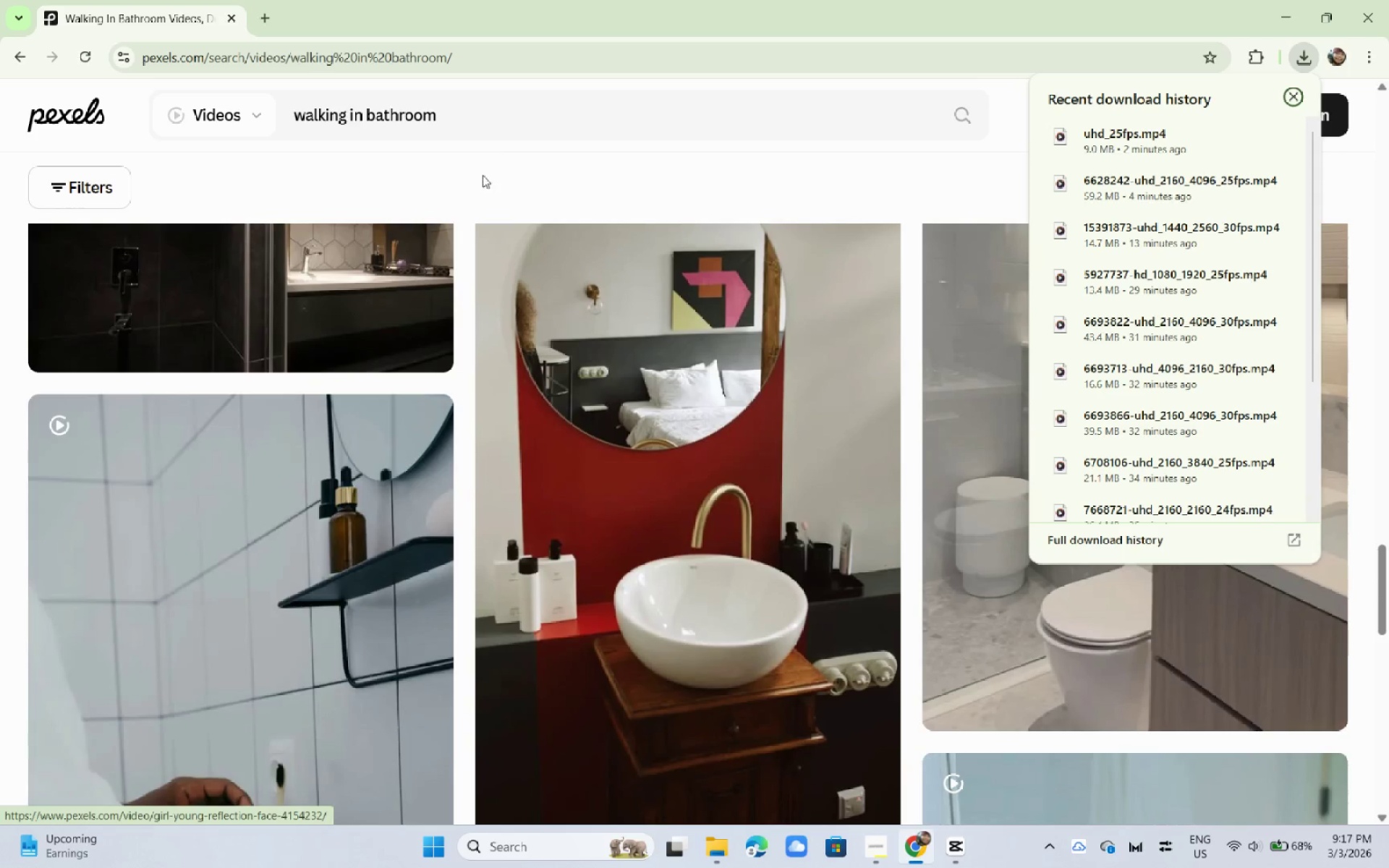 
left_click_drag(start_coordinate=[477, 132], to_coordinate=[205, 119])
 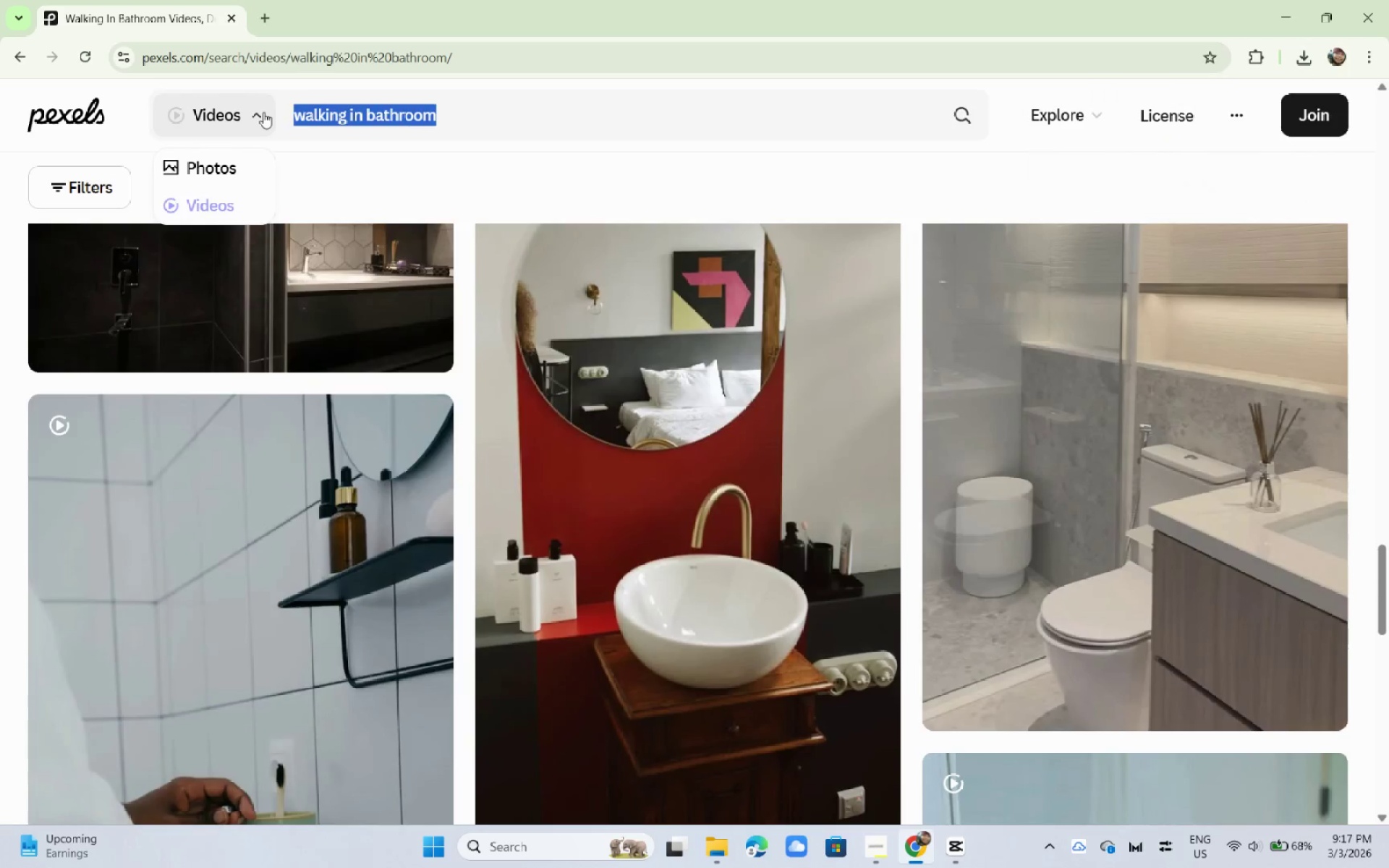 
type(ap)
key(Backspace)
key(Backspace)
type(spa preparat)
key(Backspace)
key(Backspace)
key(Backspace)
key(Backspace)
key(Backspace)
key(Backspace)
key(Backspace)
key(Backspace)
key(Backspace)
 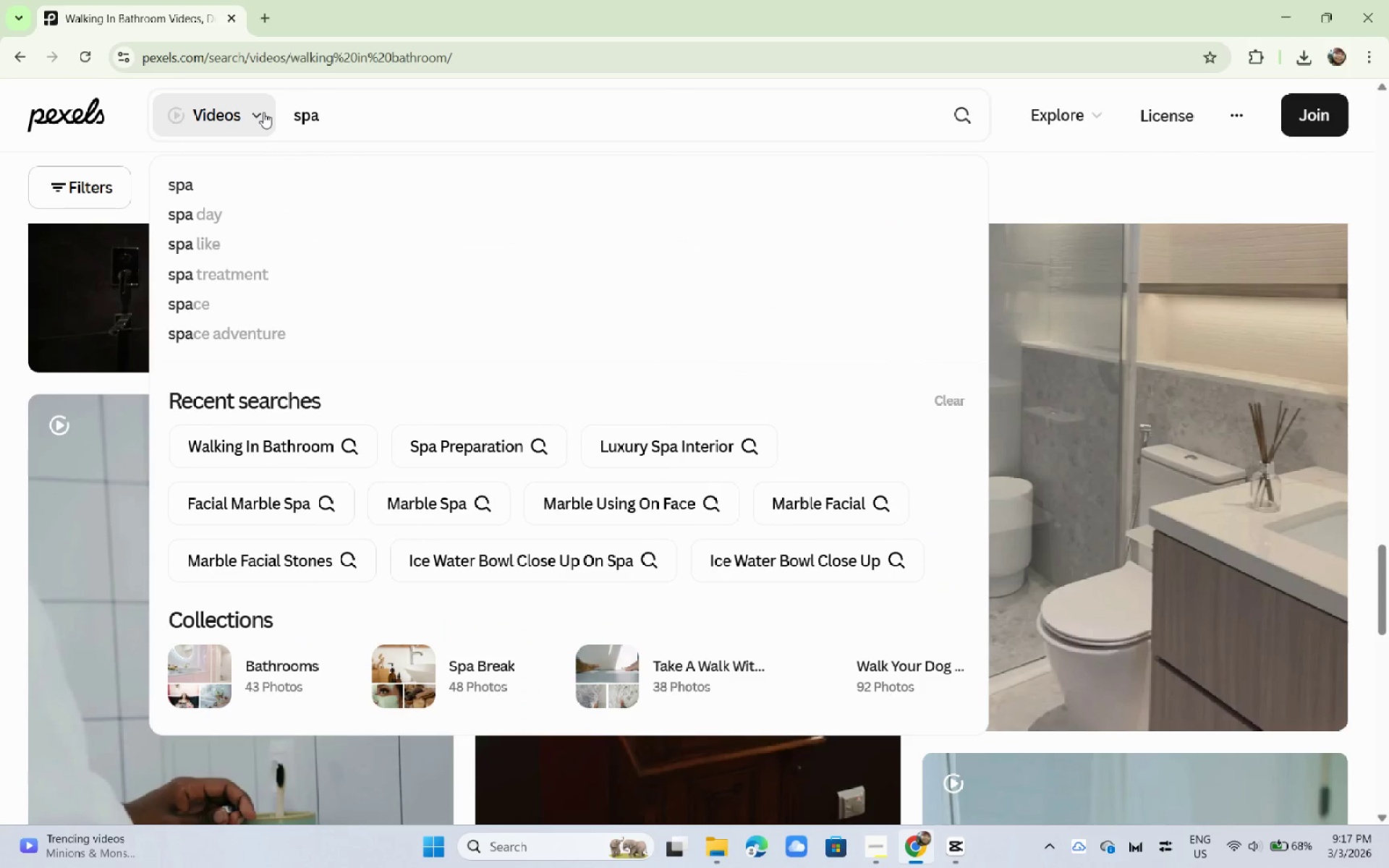 
key(Enter)
 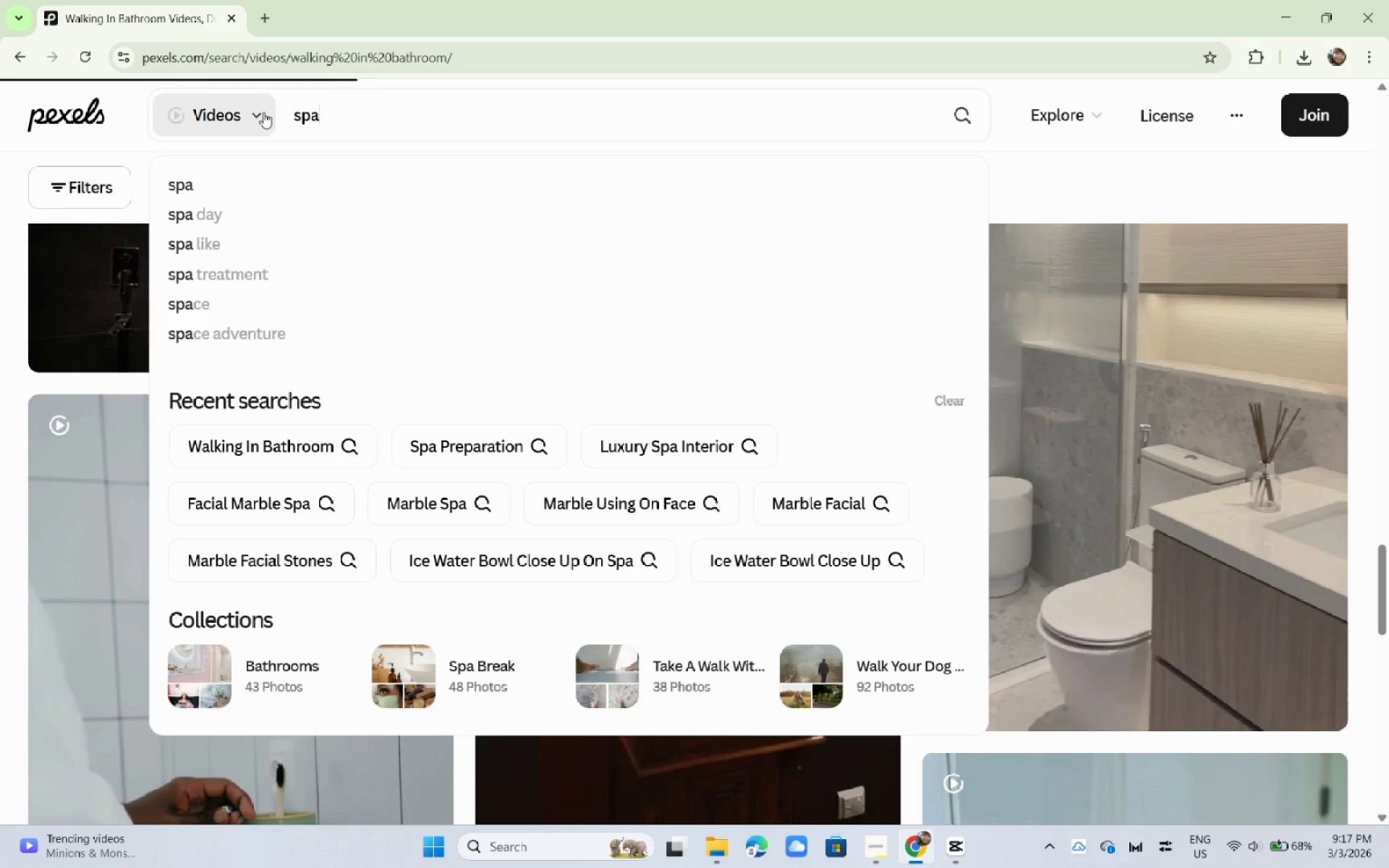 
wait(17.84)
 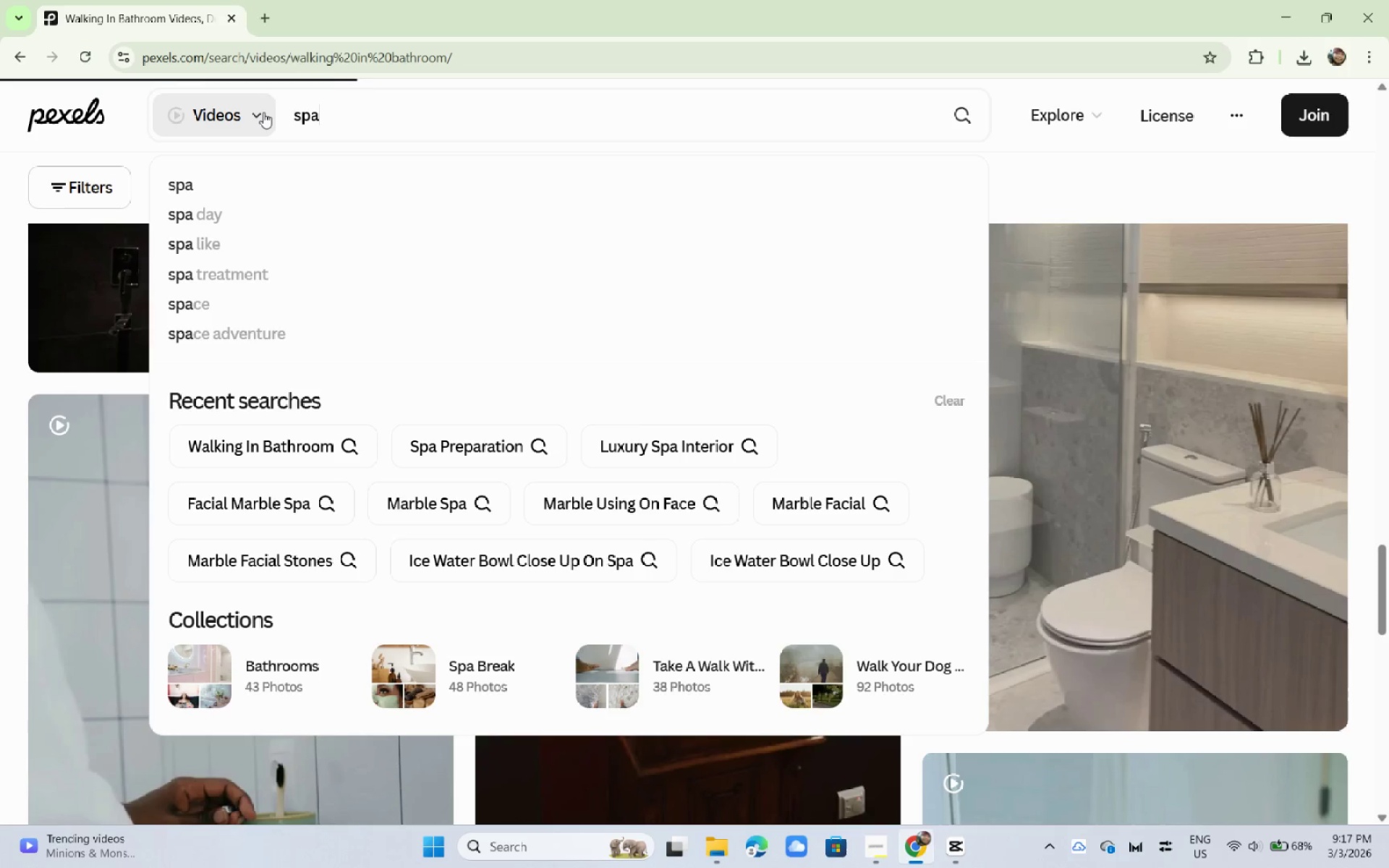 
scroll: coordinate [182, 472], scroll_direction: down, amount: 23.0
 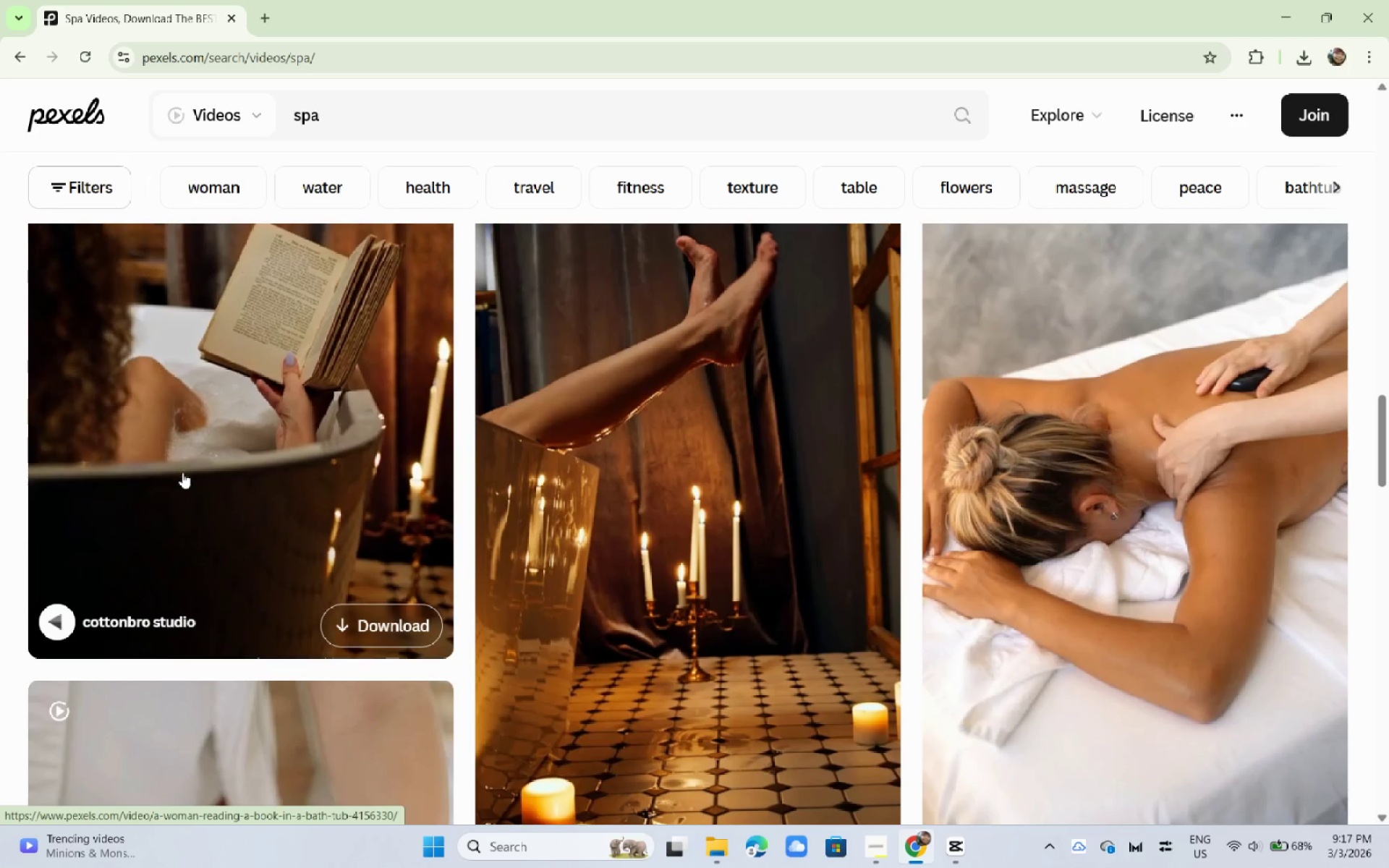 
scroll: coordinate [182, 472], scroll_direction: down, amount: 18.0